 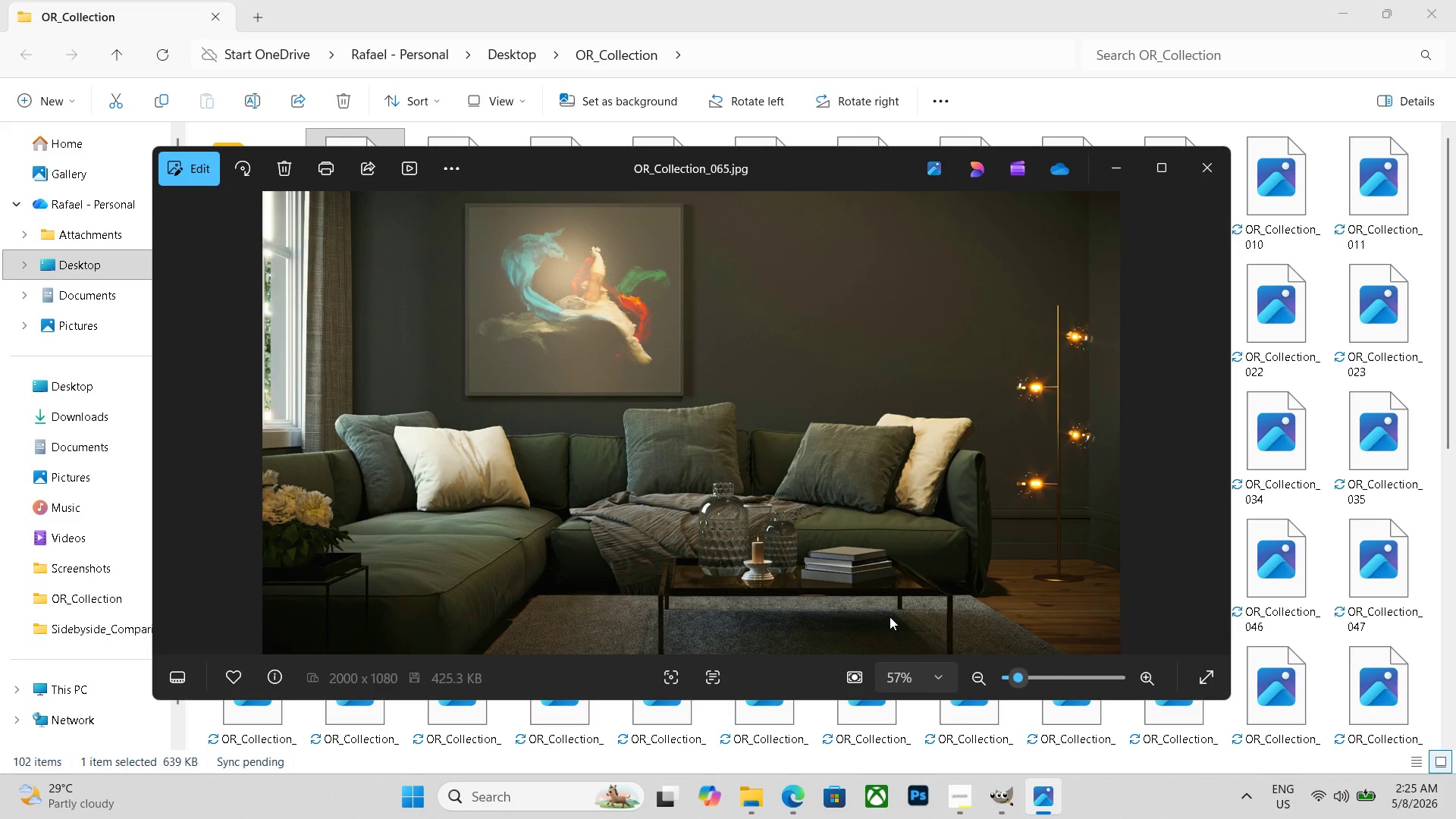 
key(ArrowRight)
 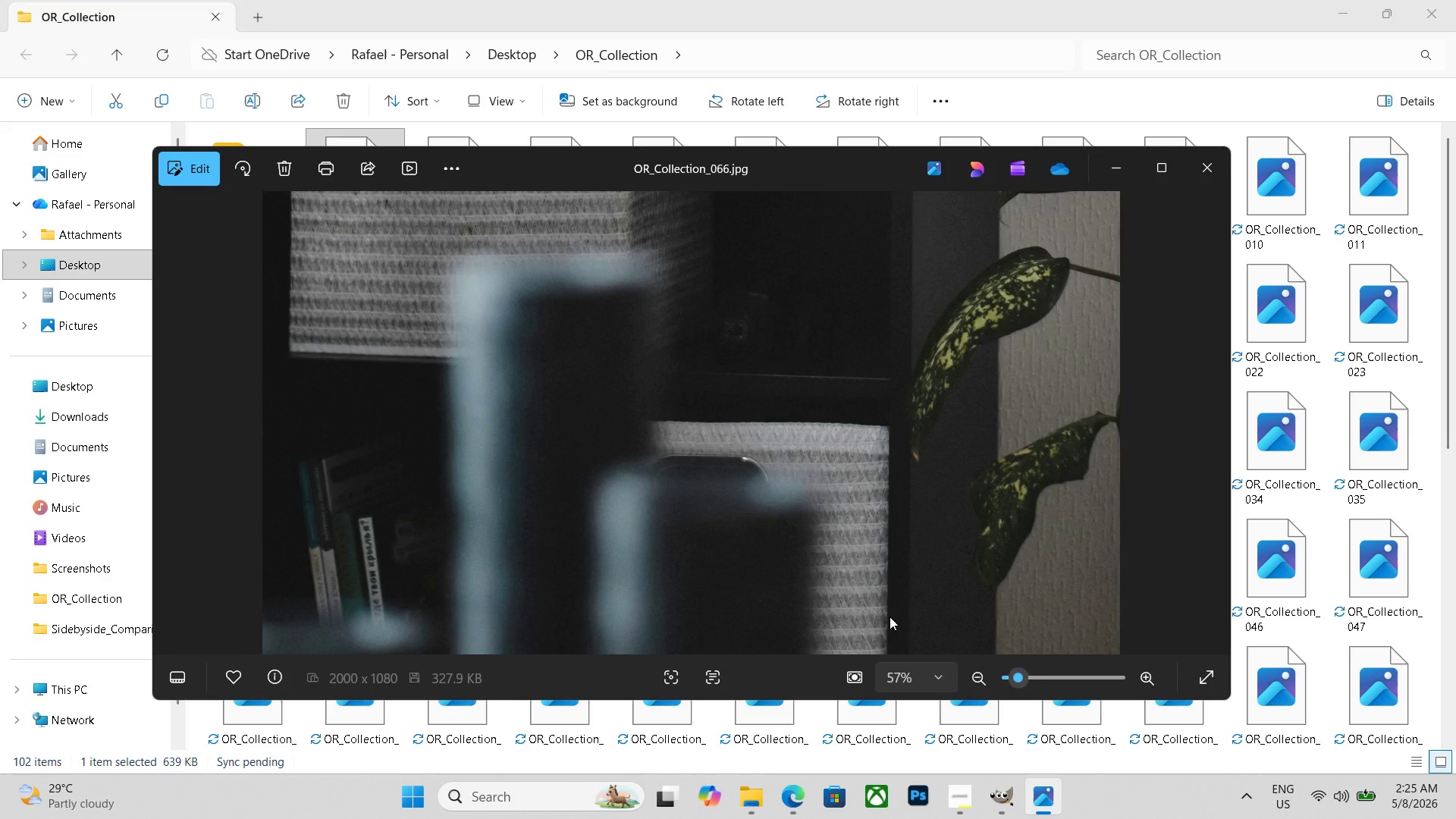 
key(ArrowLeft)
 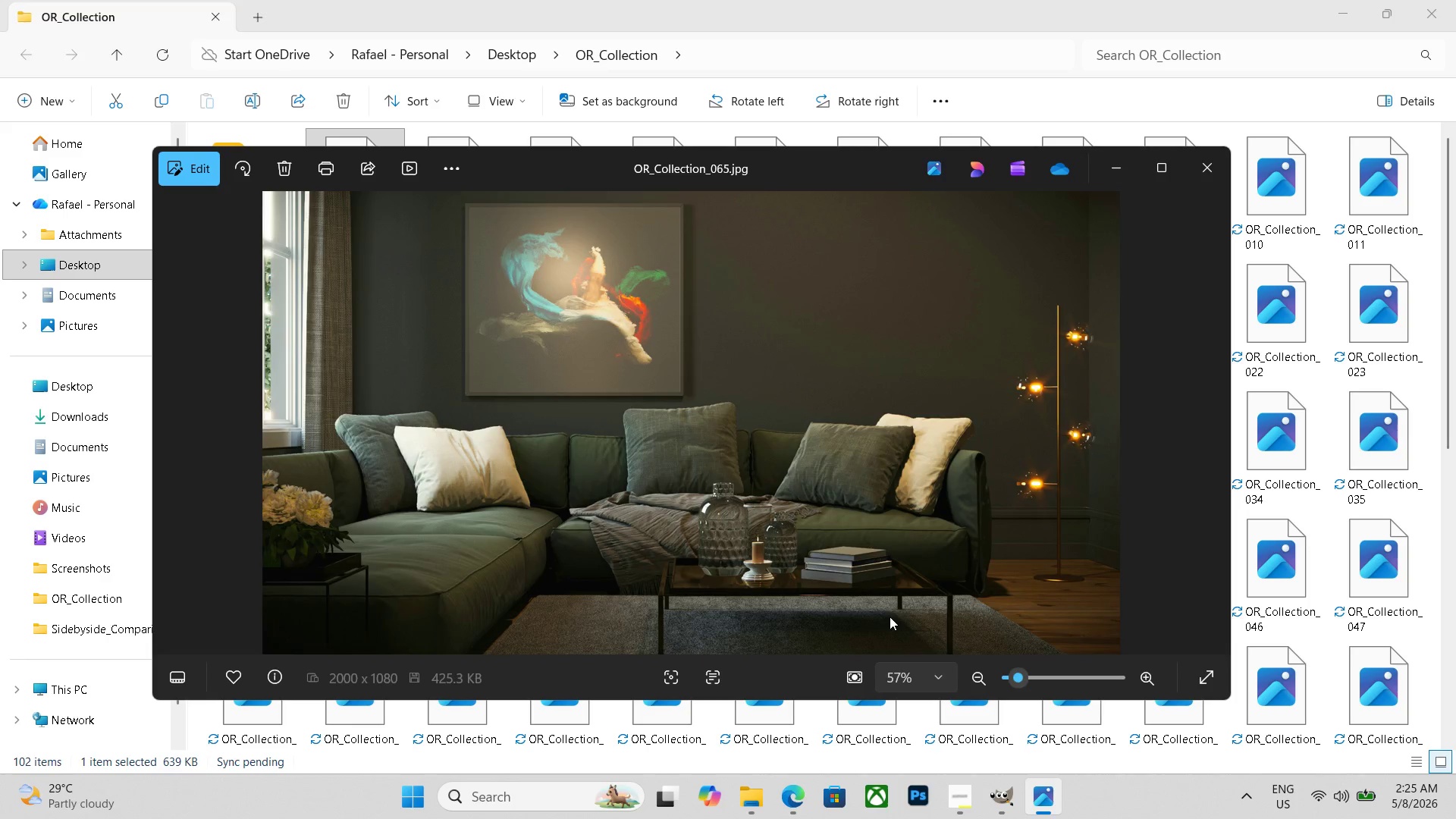 
key(ArrowLeft)
 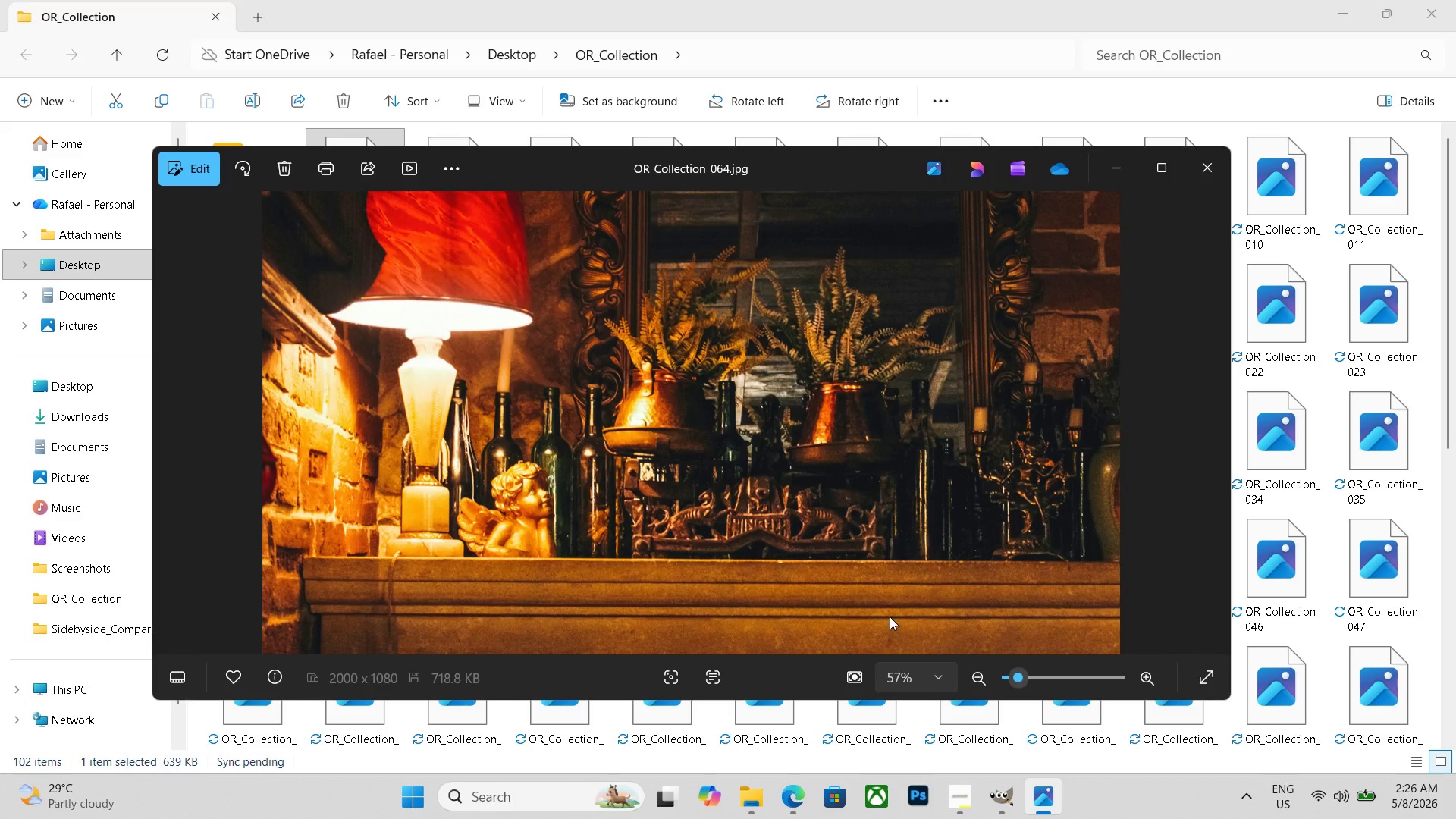 
wait(21.52)
 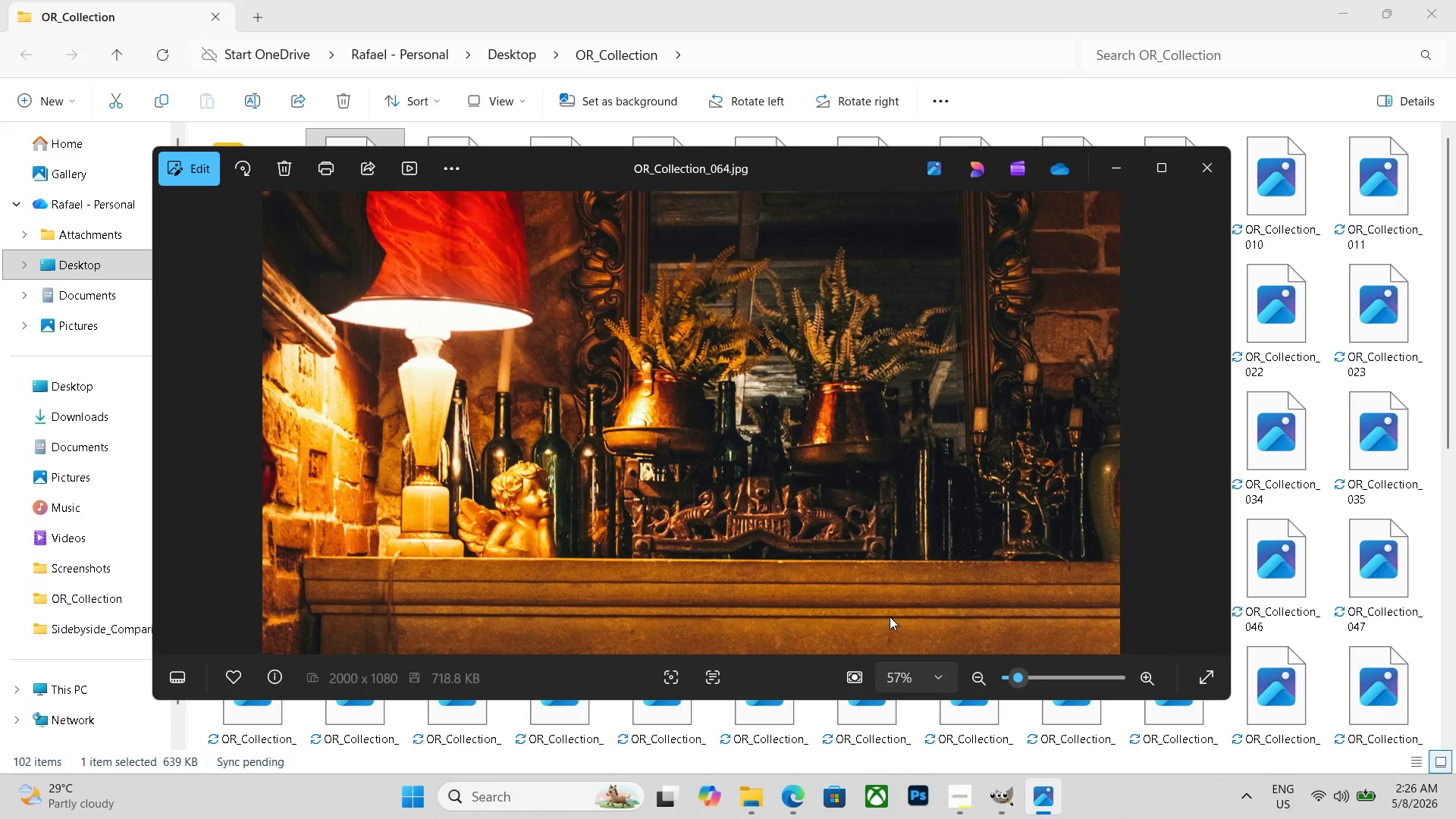 
key(ArrowRight)
 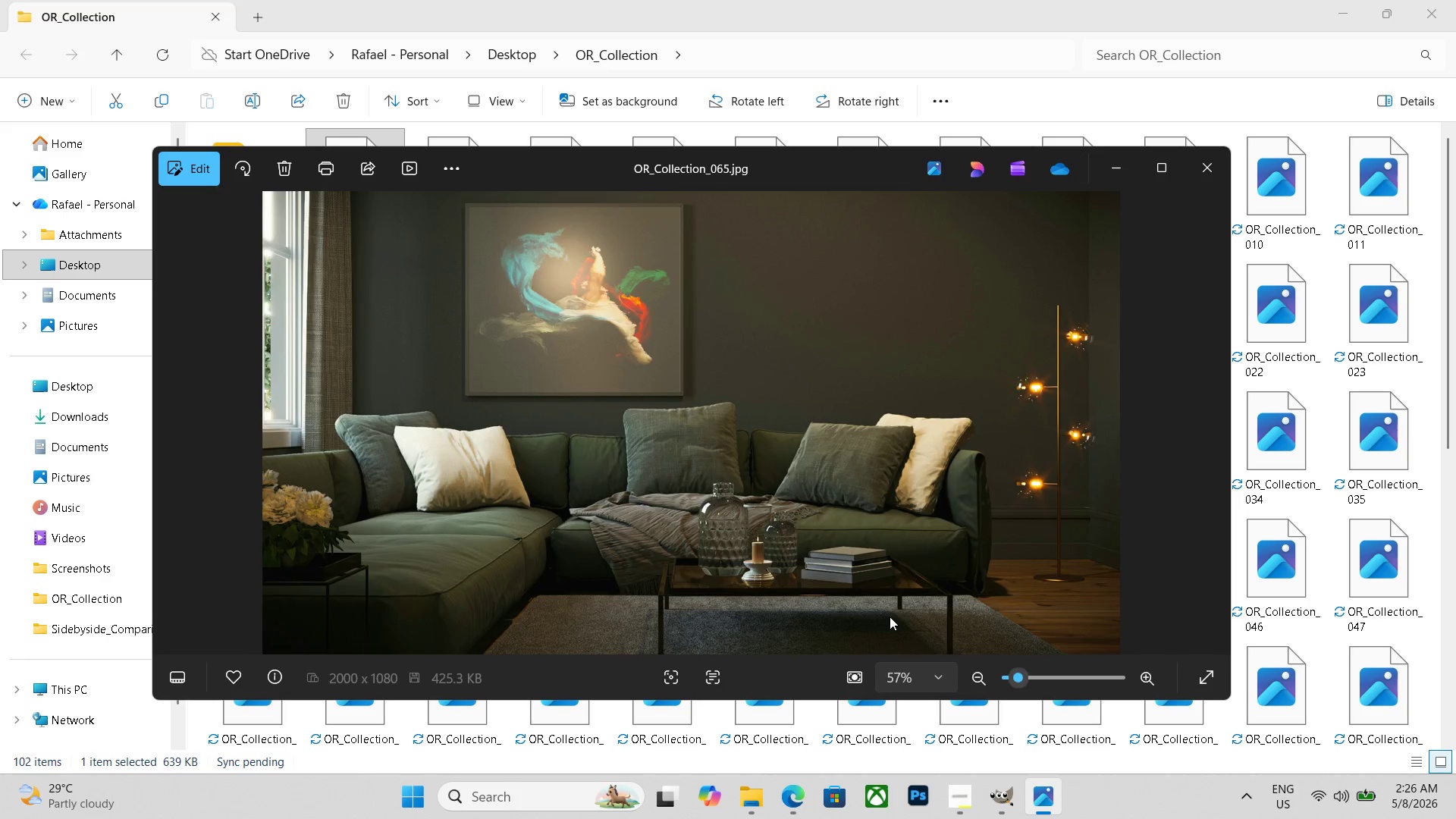 
key(ArrowRight)
 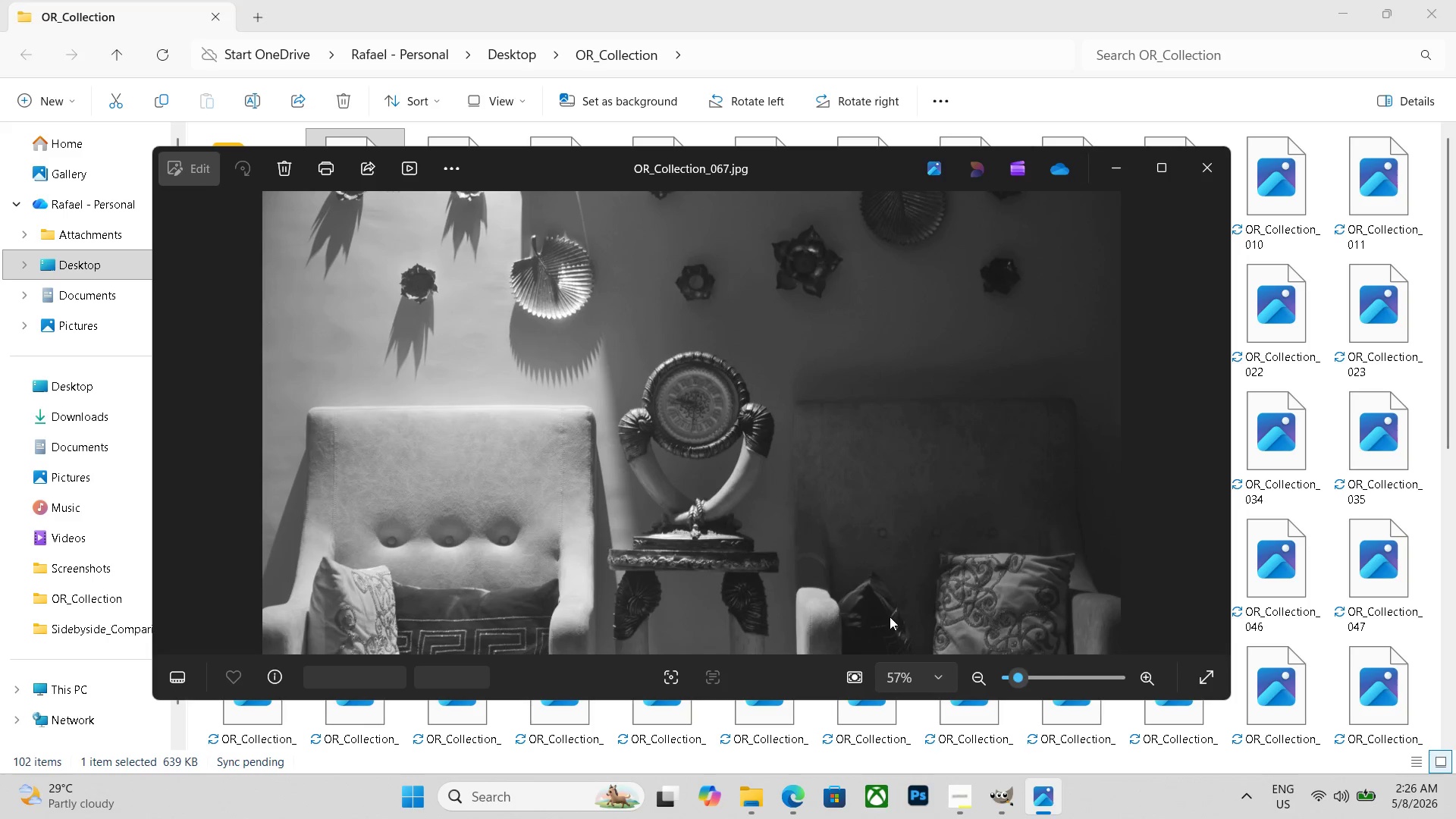 
key(ArrowRight)
 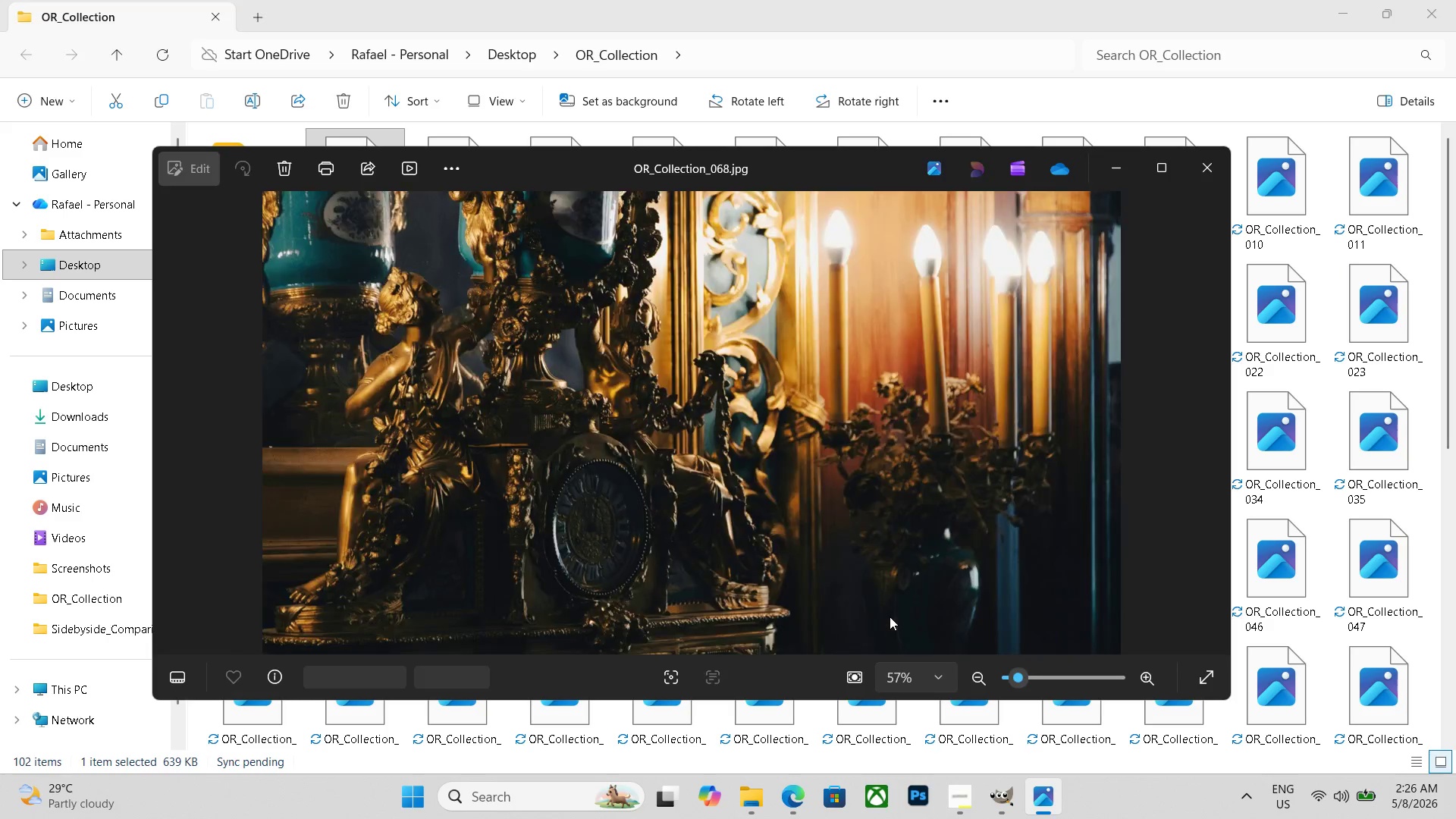 
key(ArrowRight)
 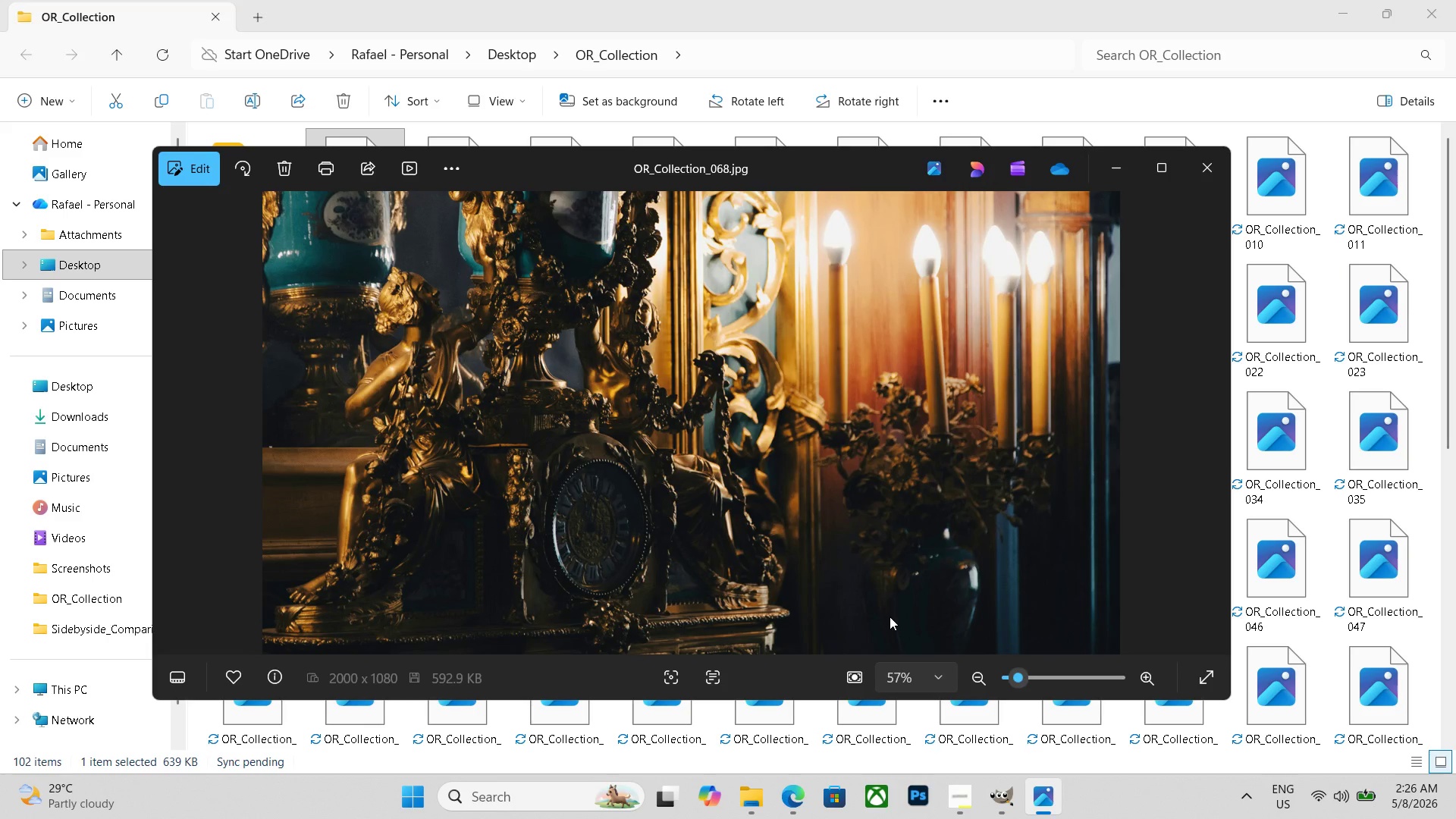 
wait(17.88)
 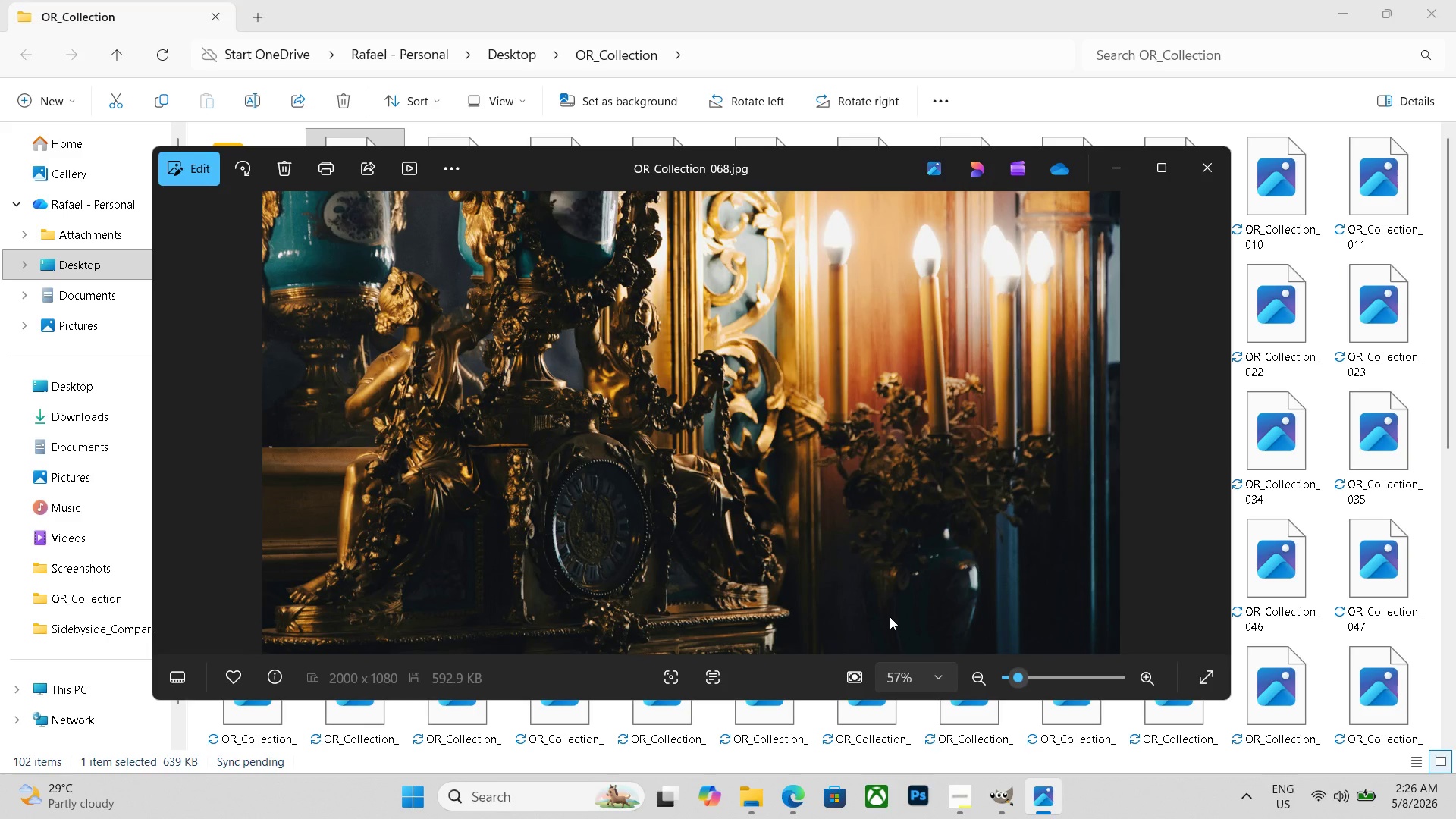 
key(ArrowRight)
 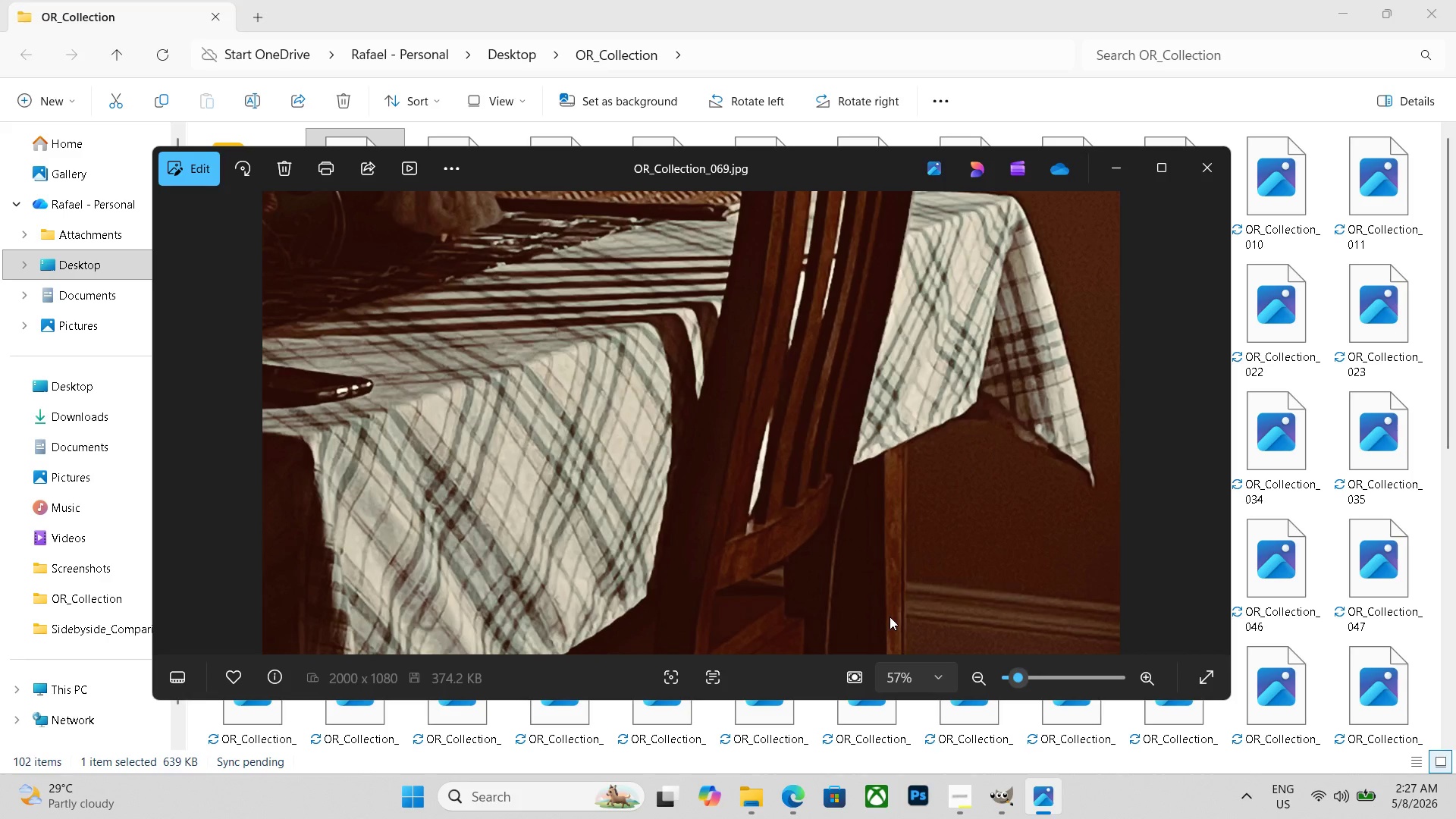 
wait(24.2)
 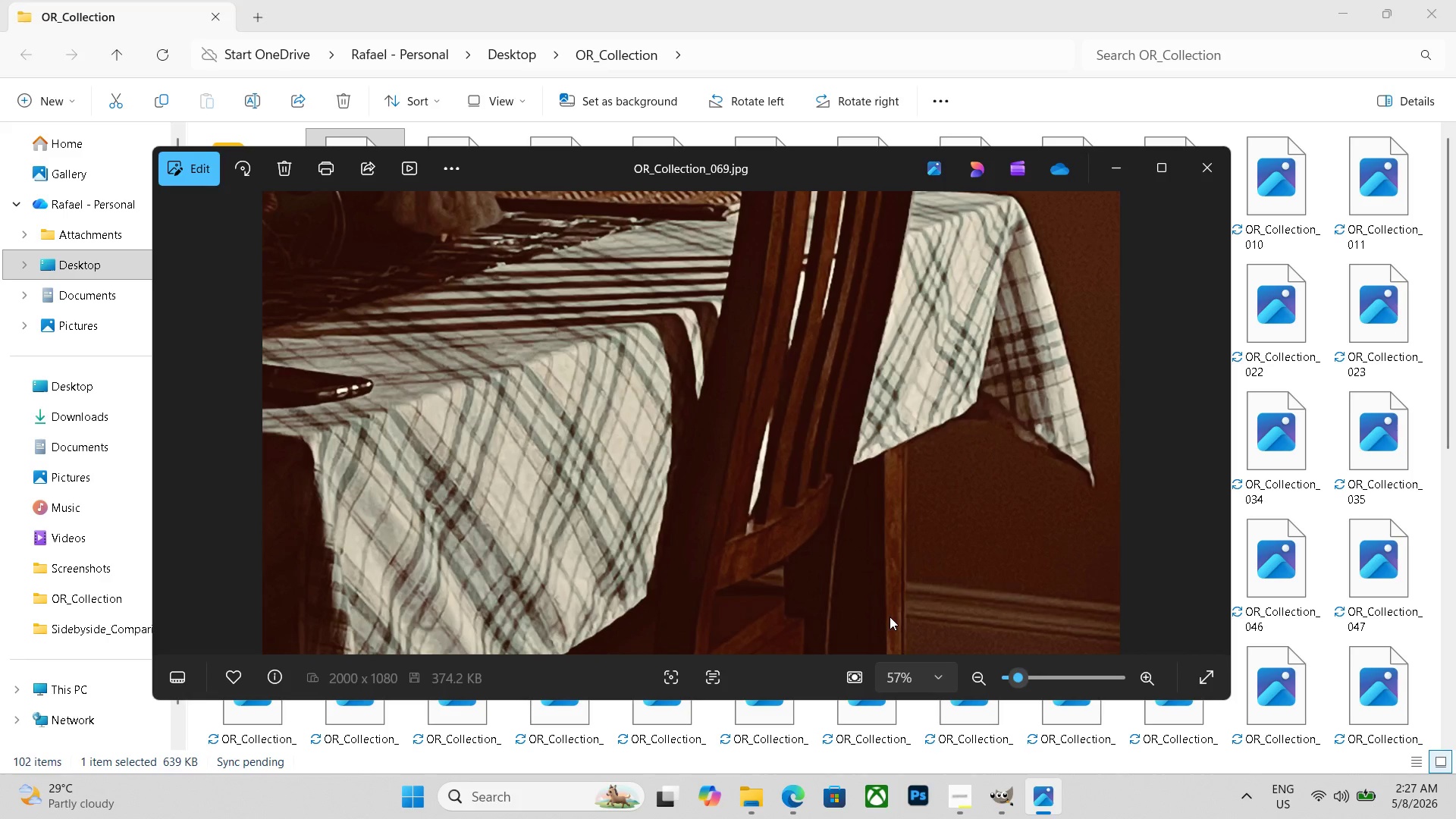 
key(ArrowLeft)
 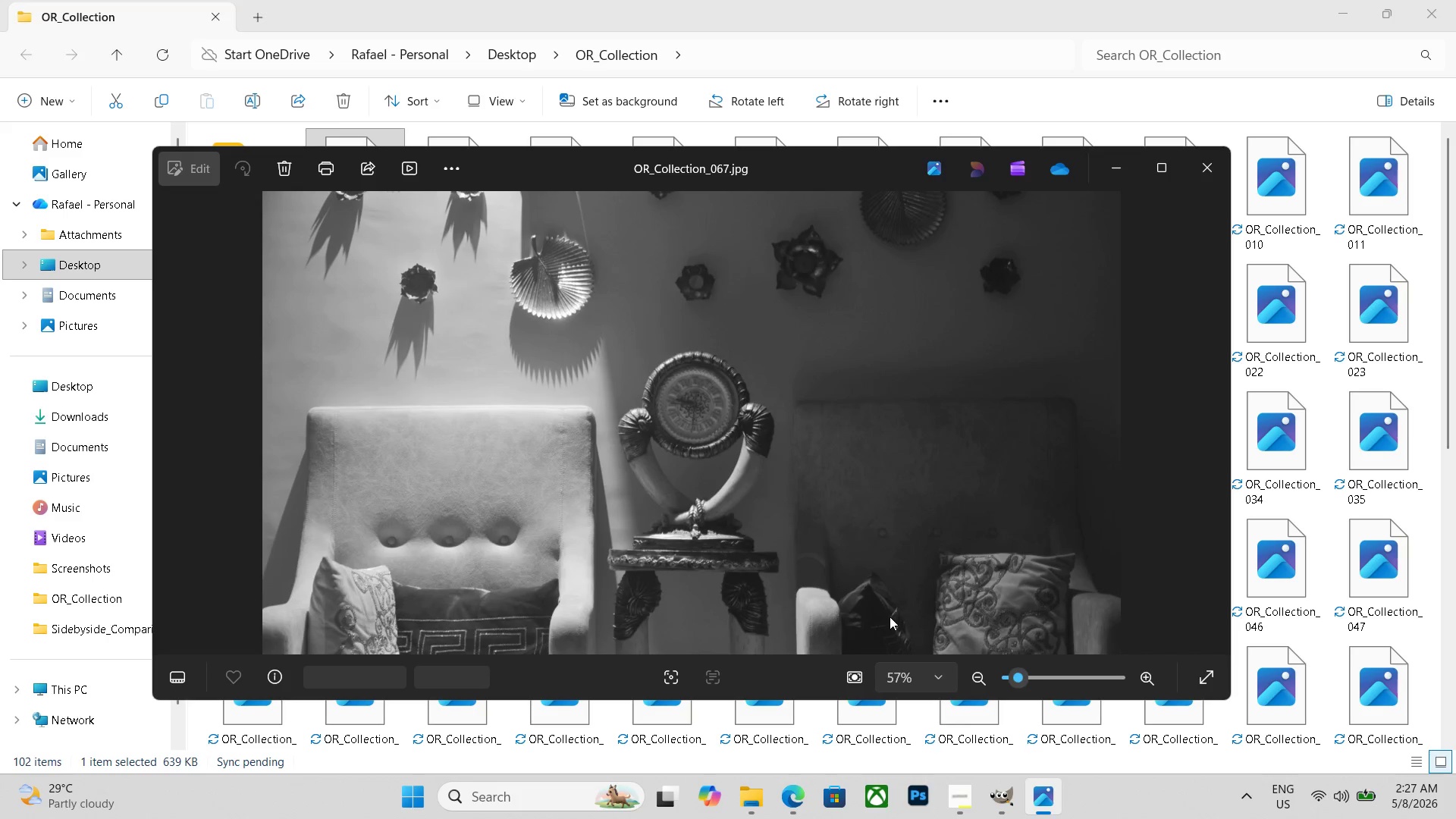 
key(ArrowLeft)
 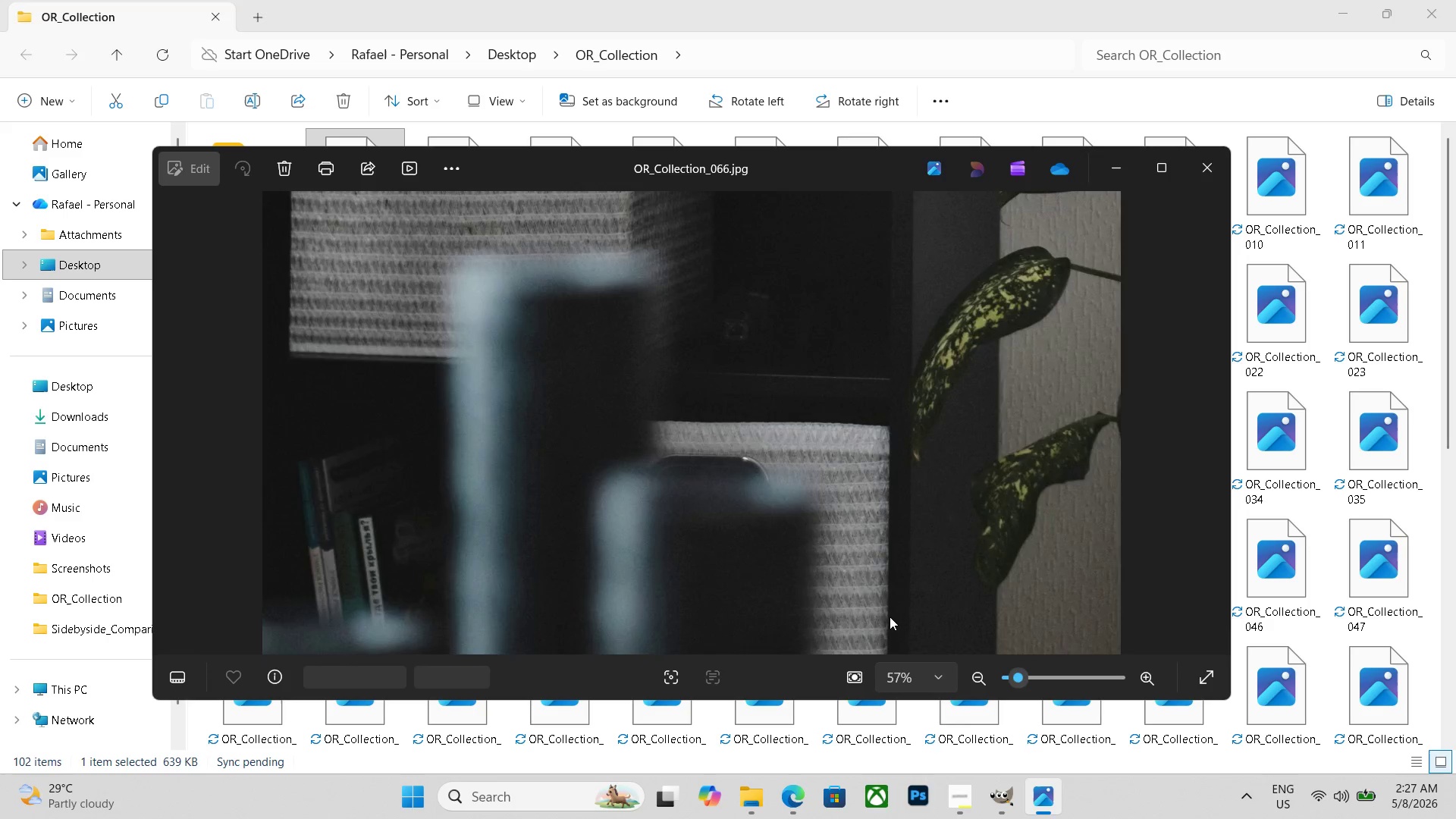 
key(ArrowLeft)
 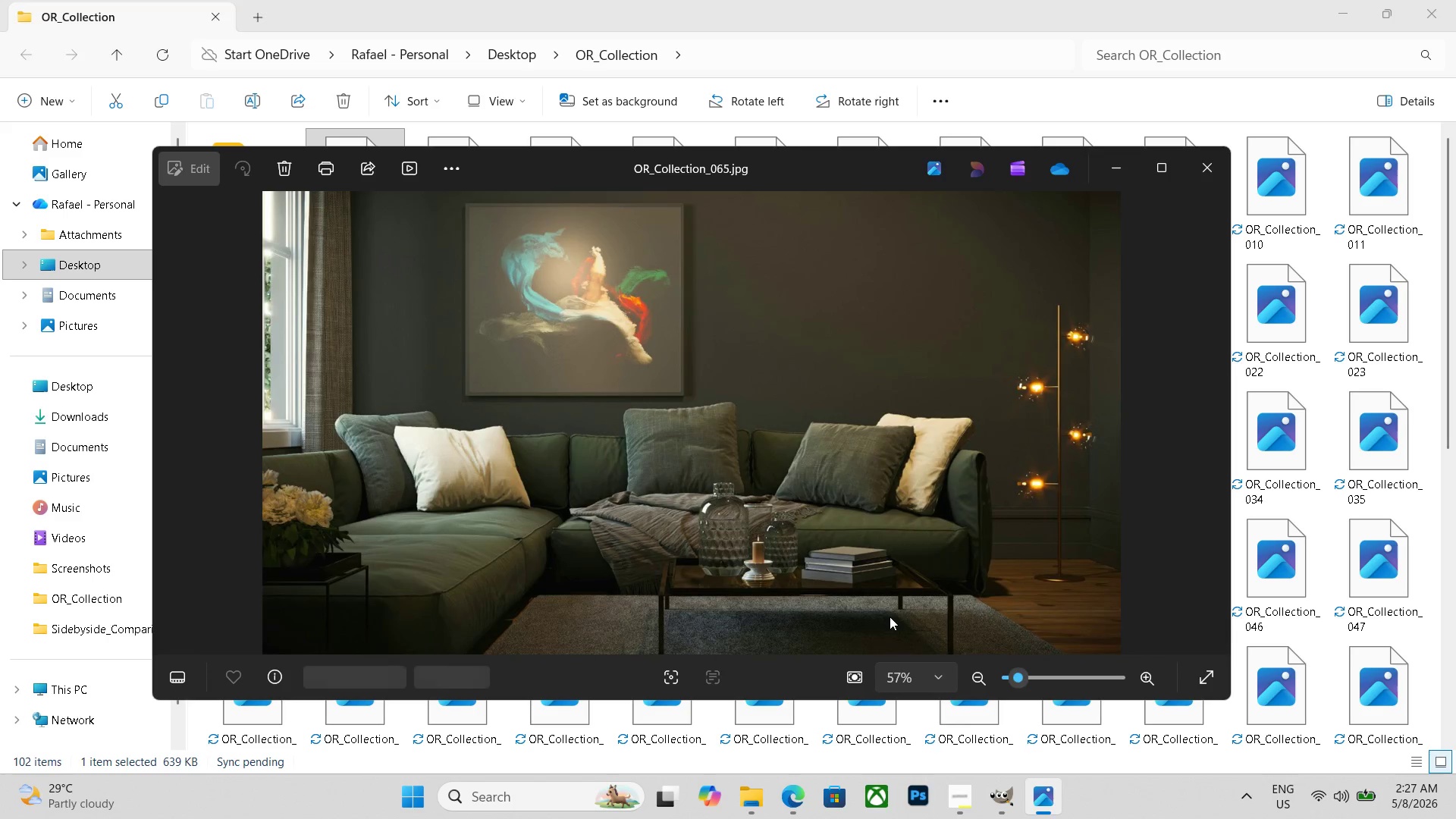 
key(ArrowLeft)
 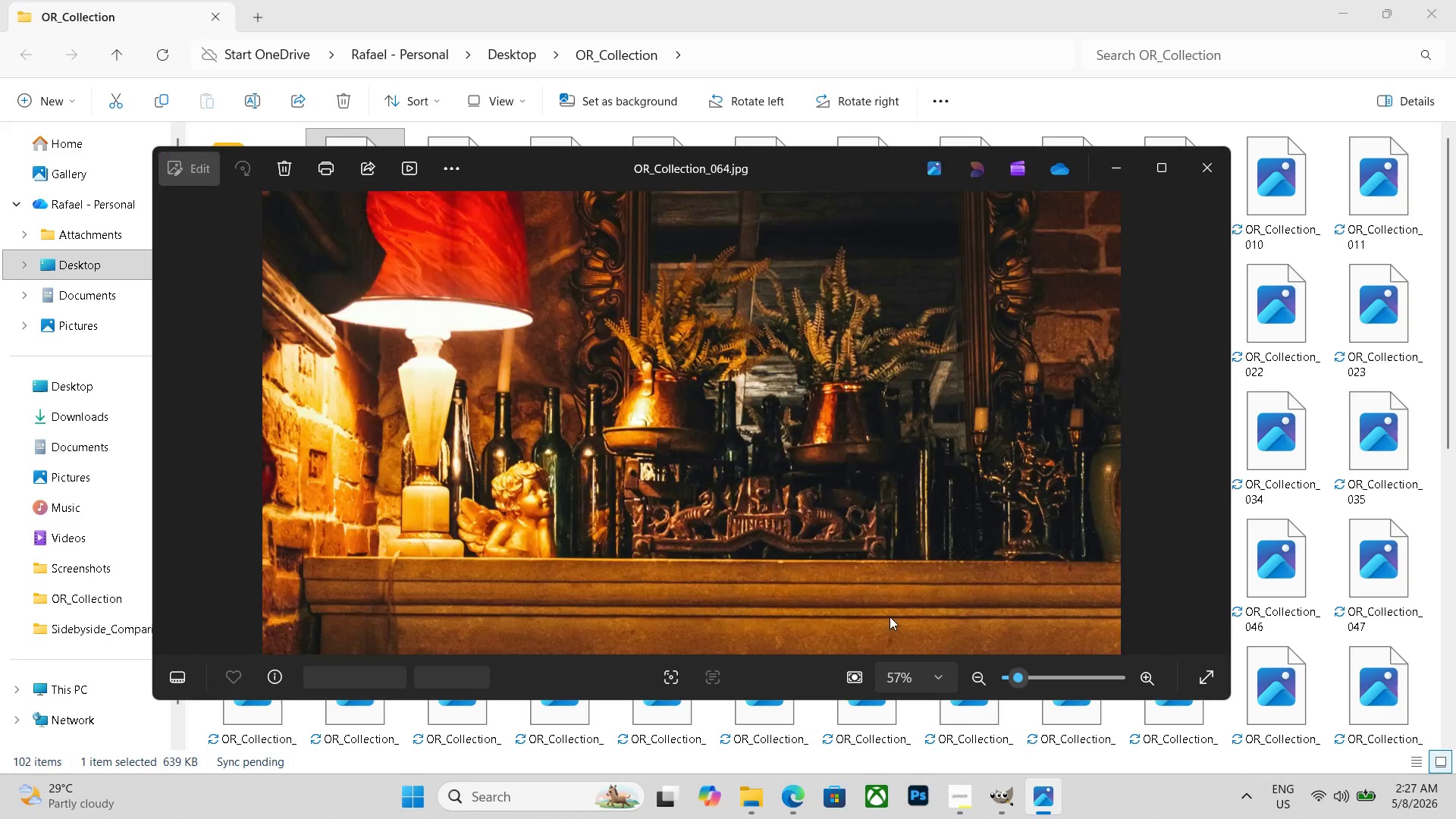 
key(ArrowLeft)
 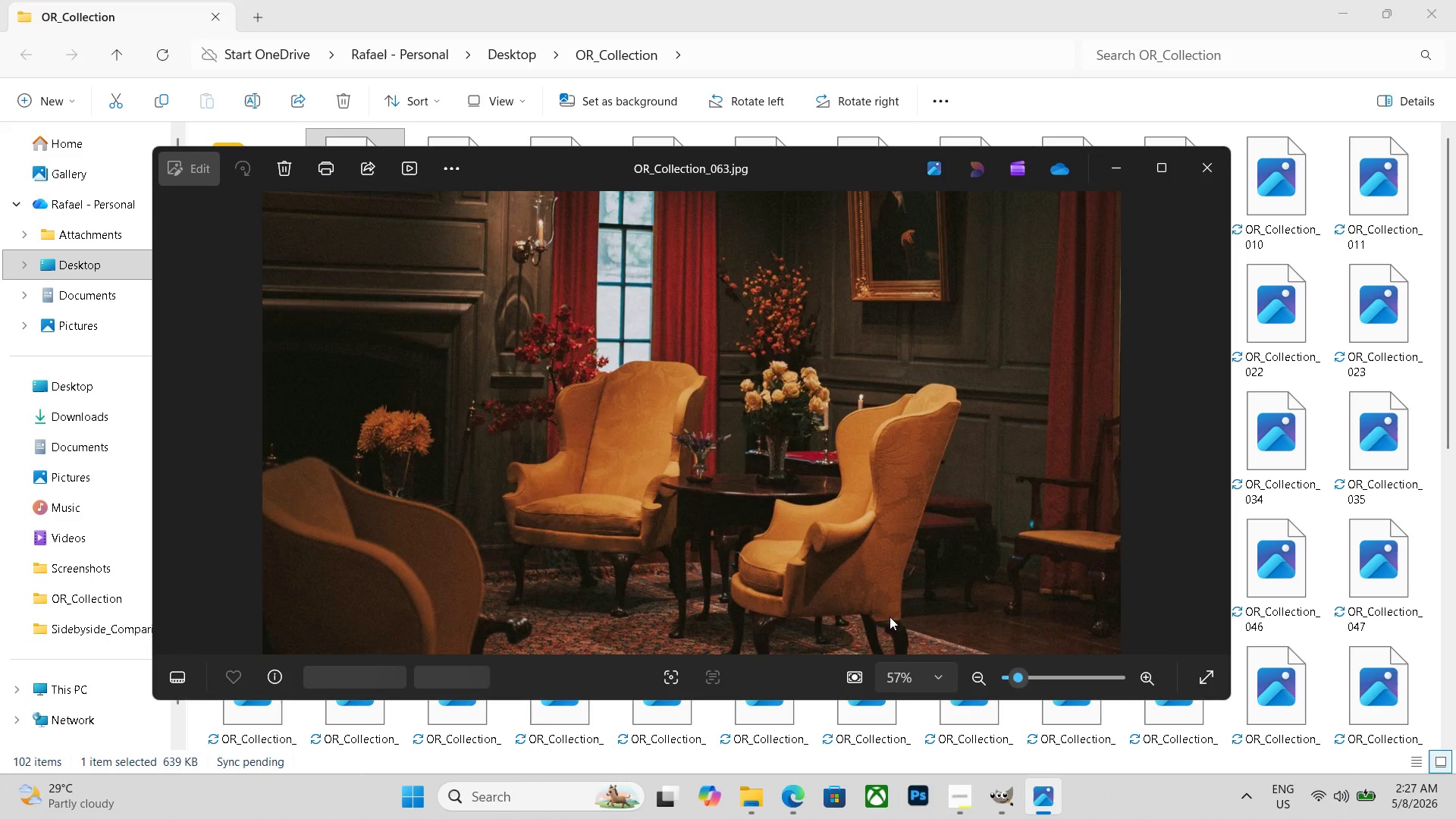 
key(ArrowLeft)
 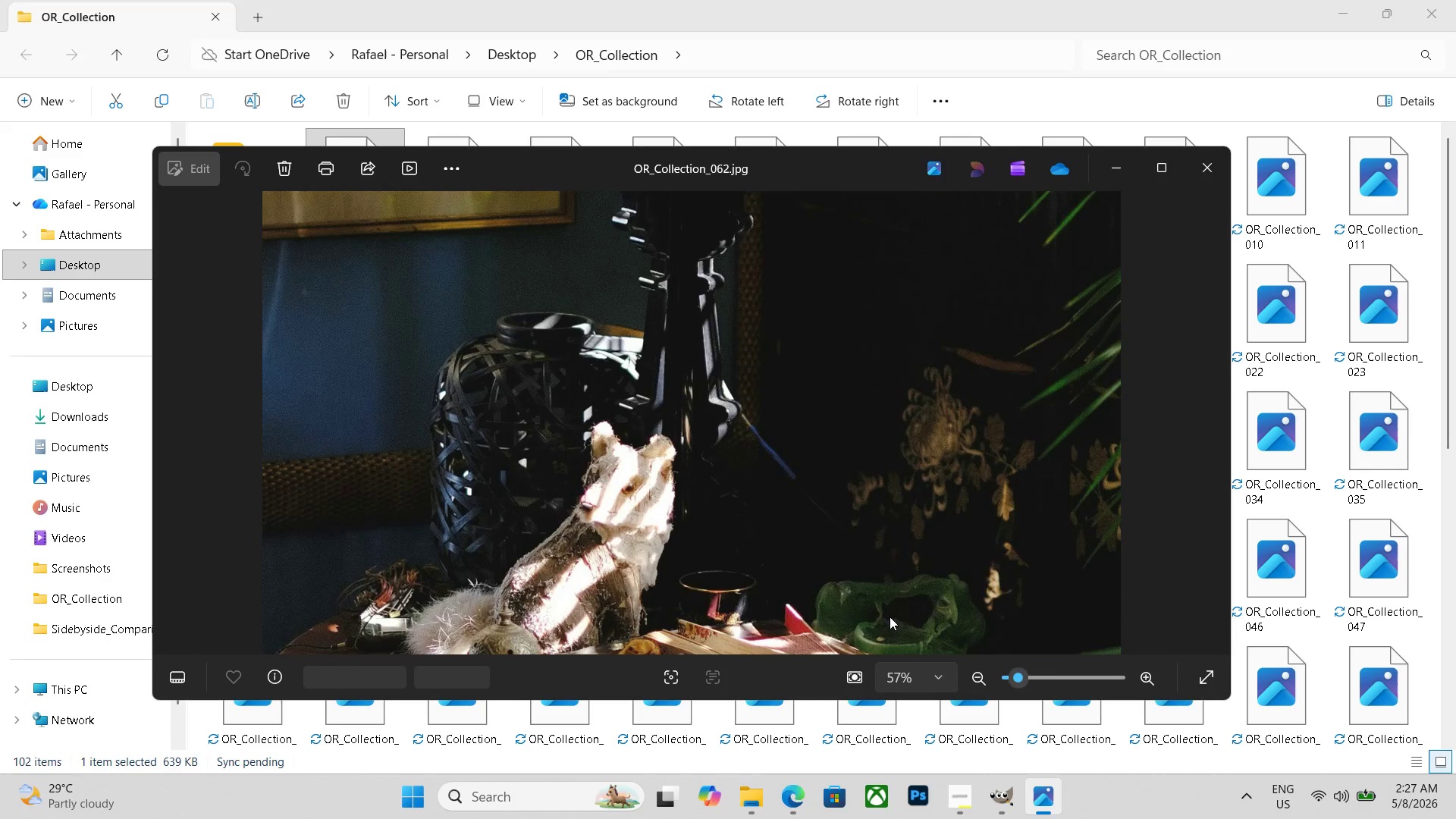 
key(ArrowLeft)
 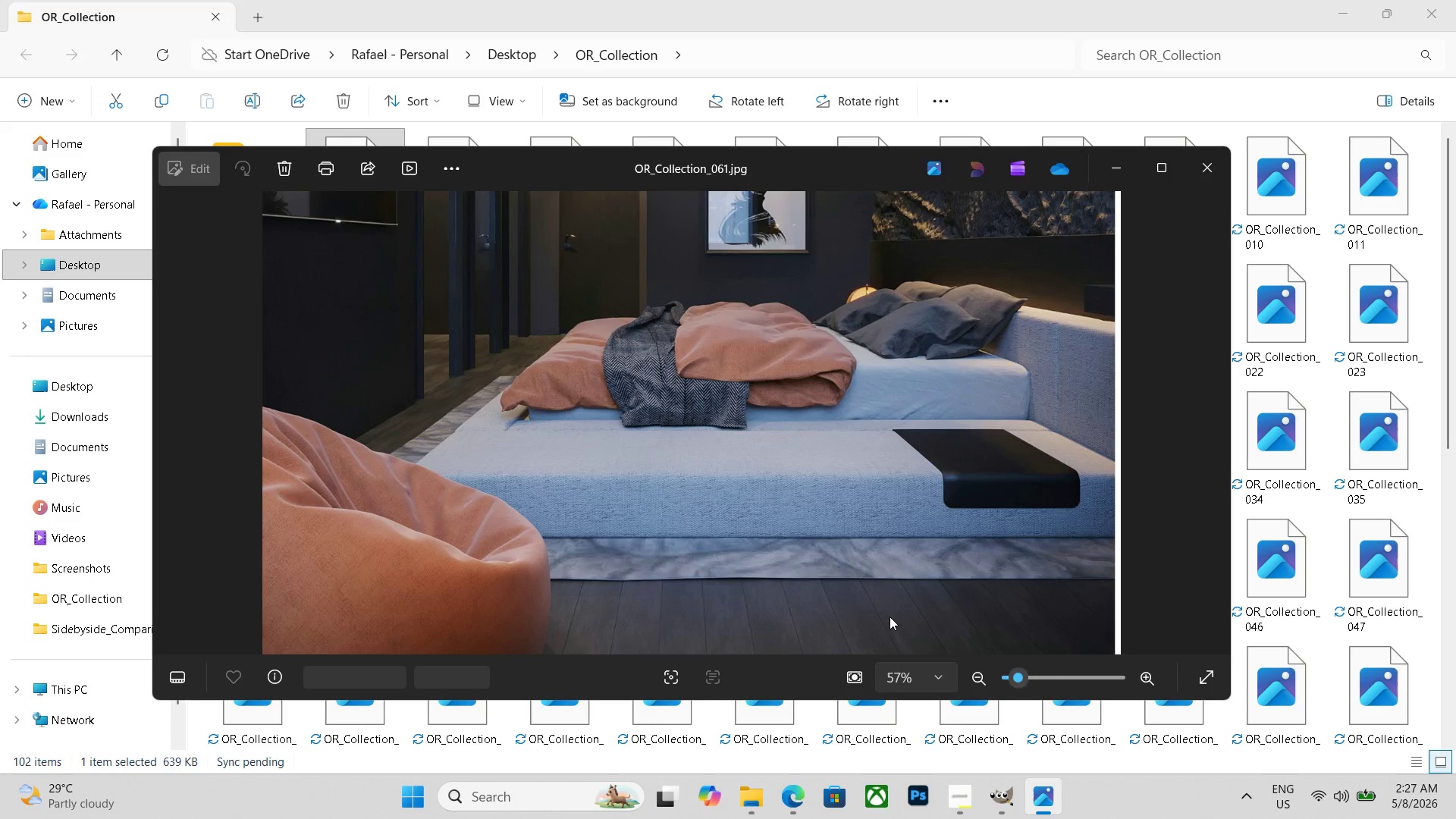 
key(ArrowLeft)
 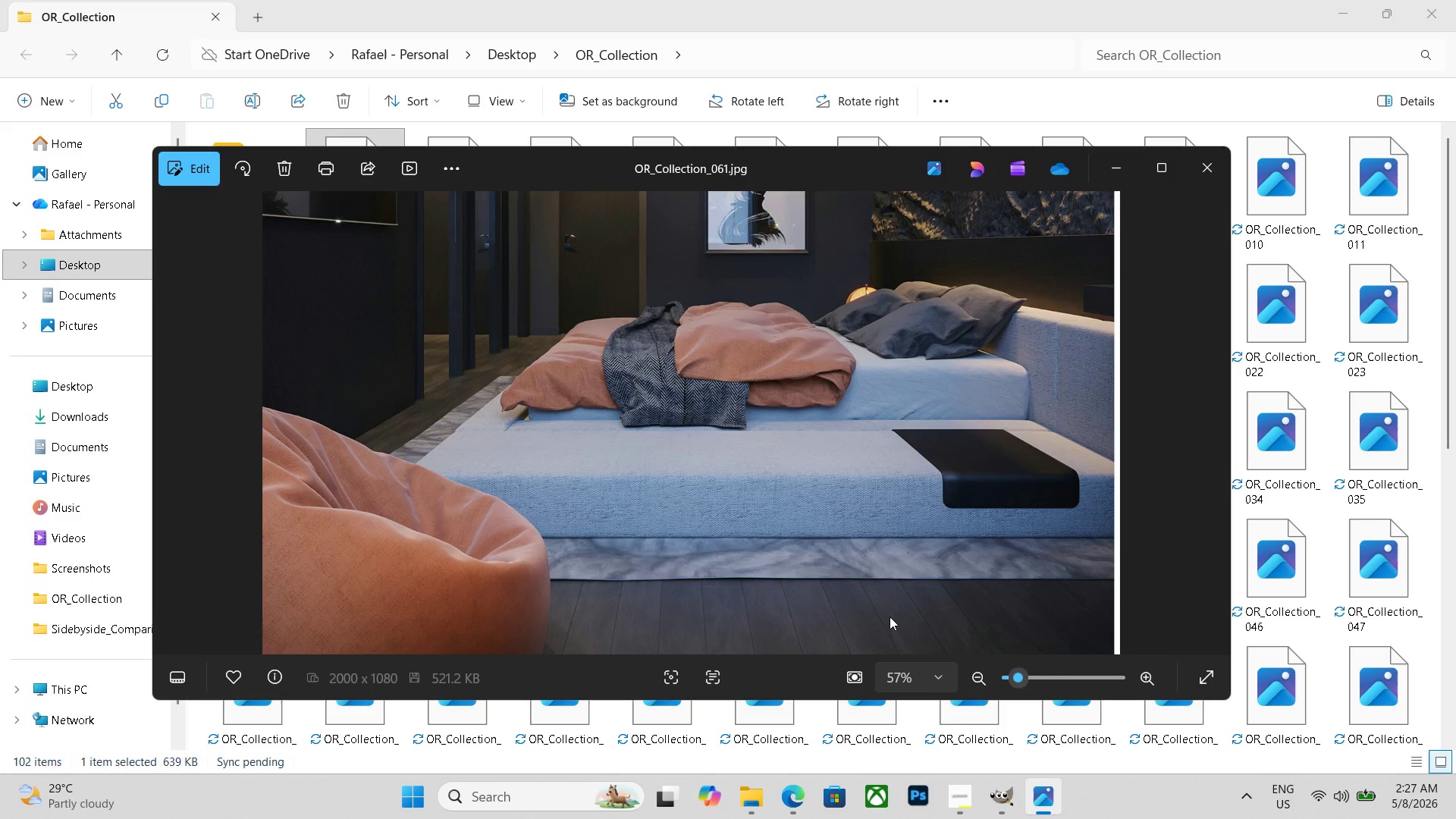 
key(ArrowLeft)
 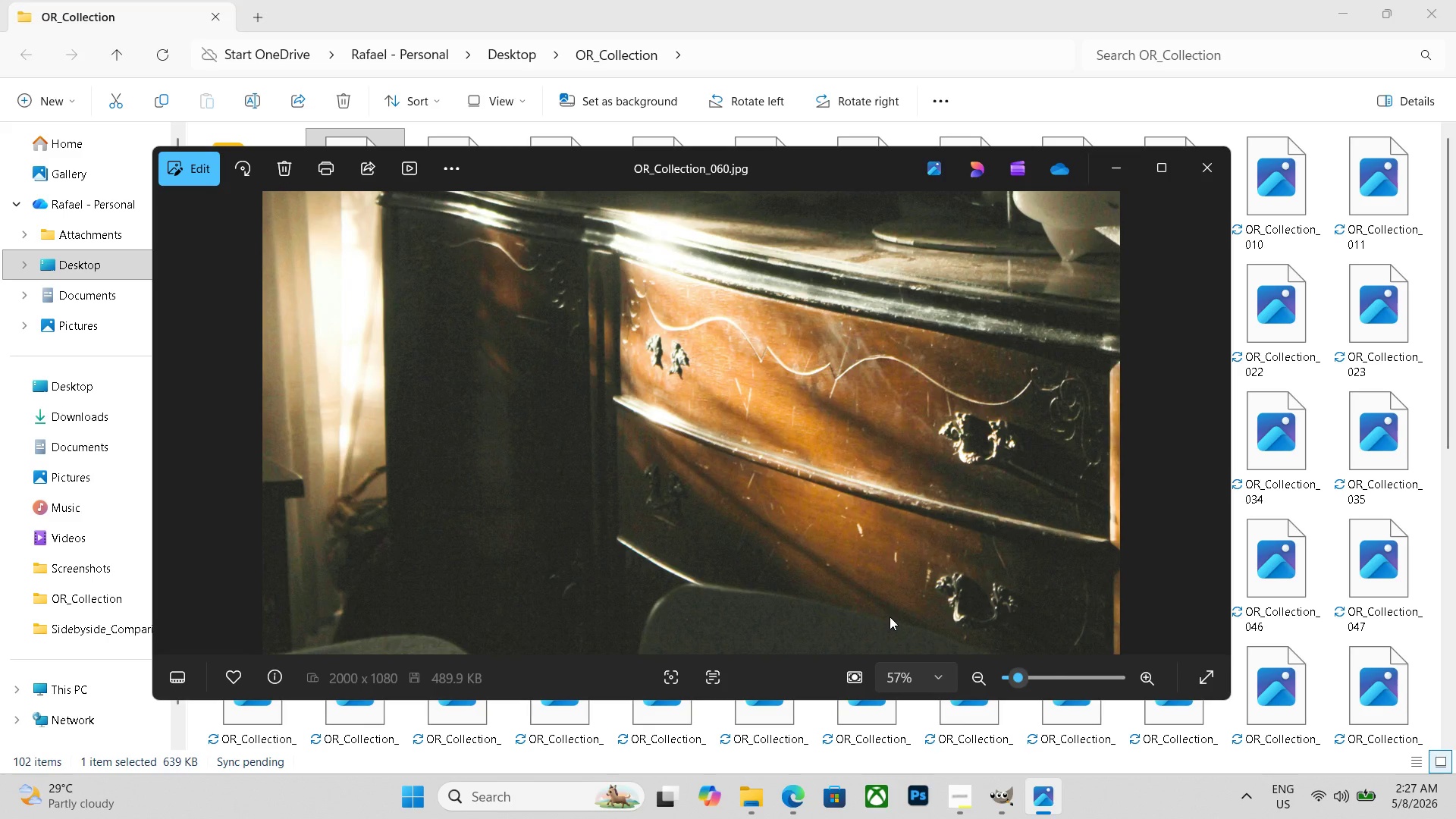 
key(ArrowLeft)
 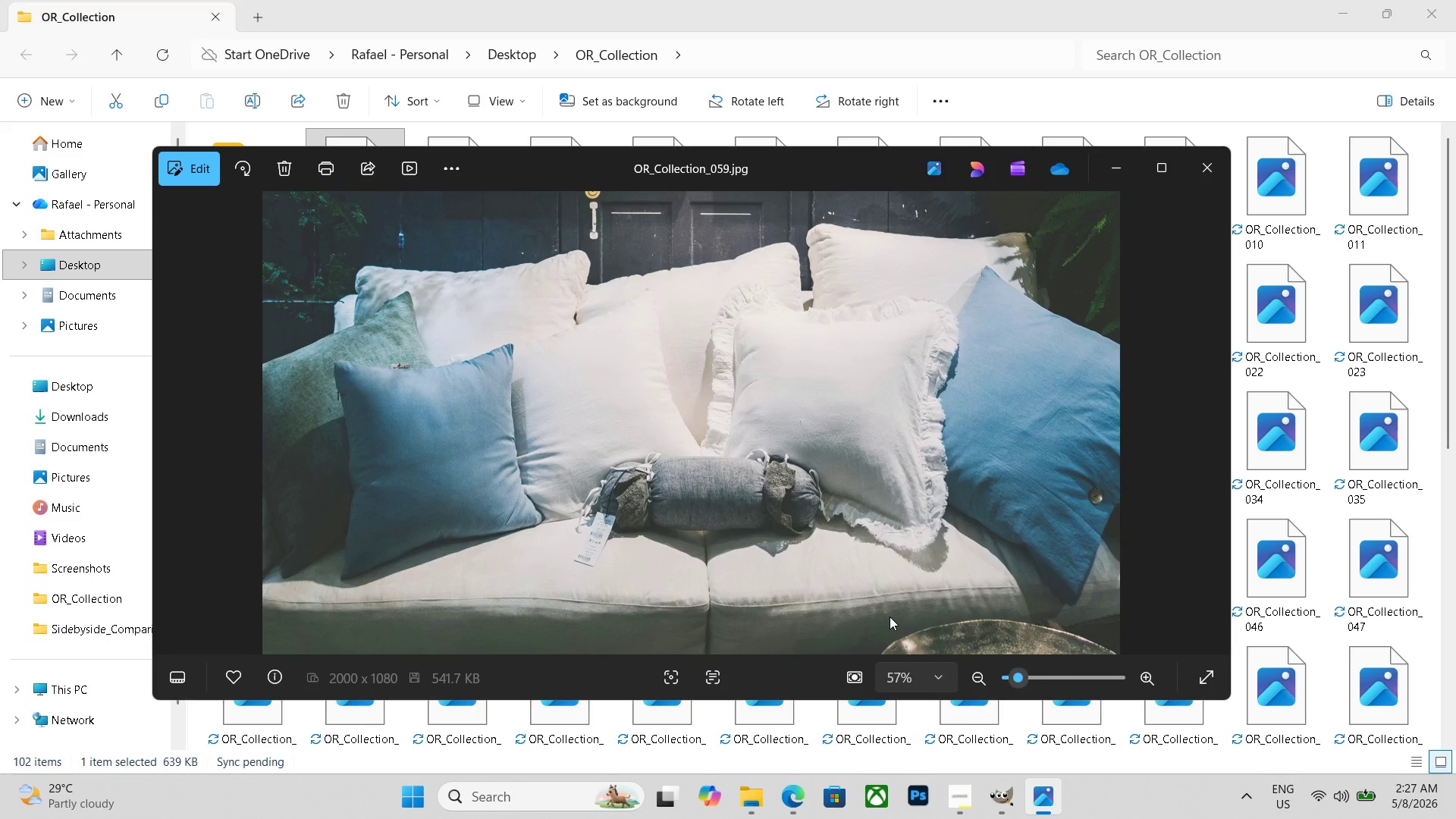 
wait(8.03)
 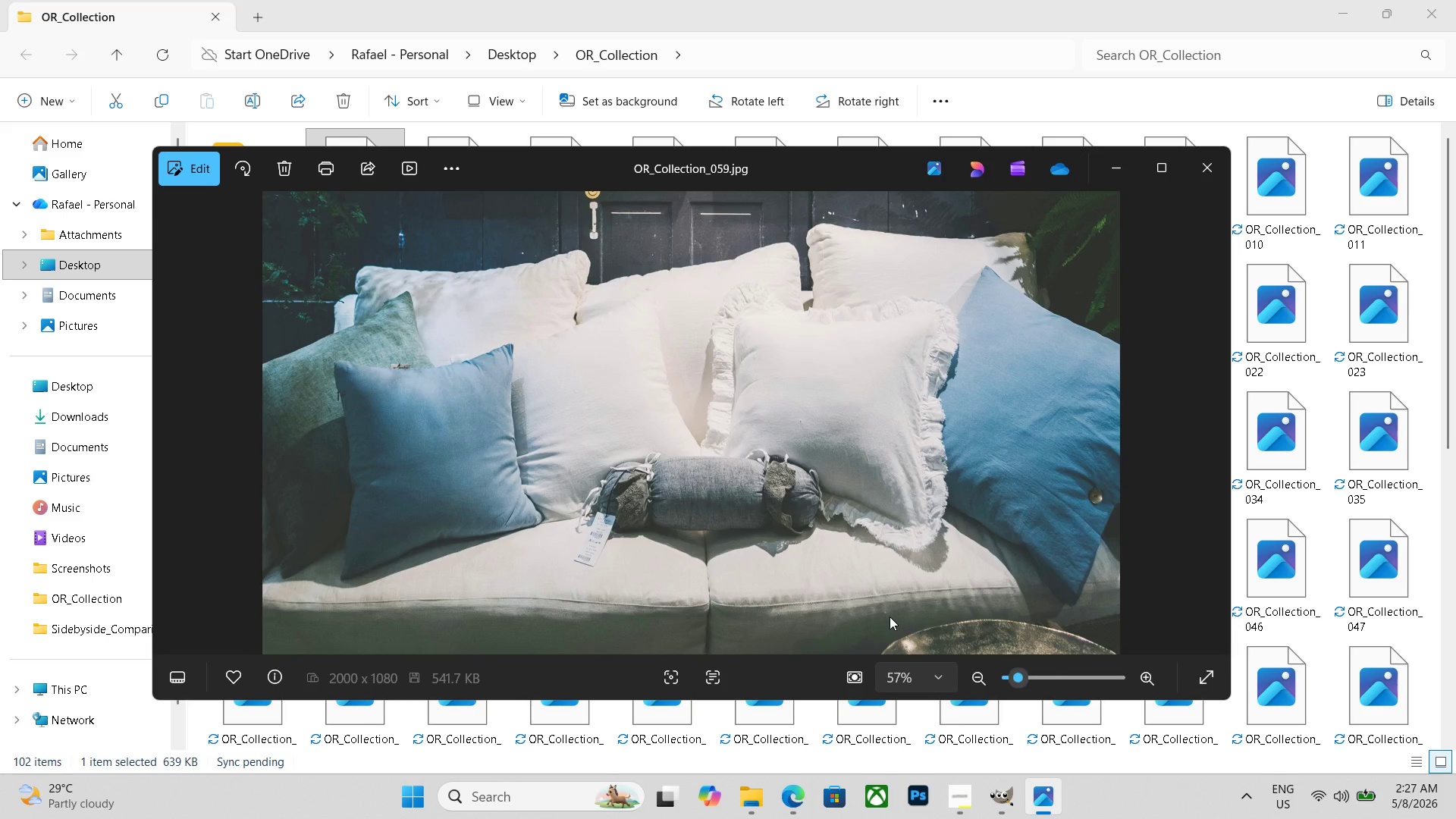 
key(ArrowLeft)
 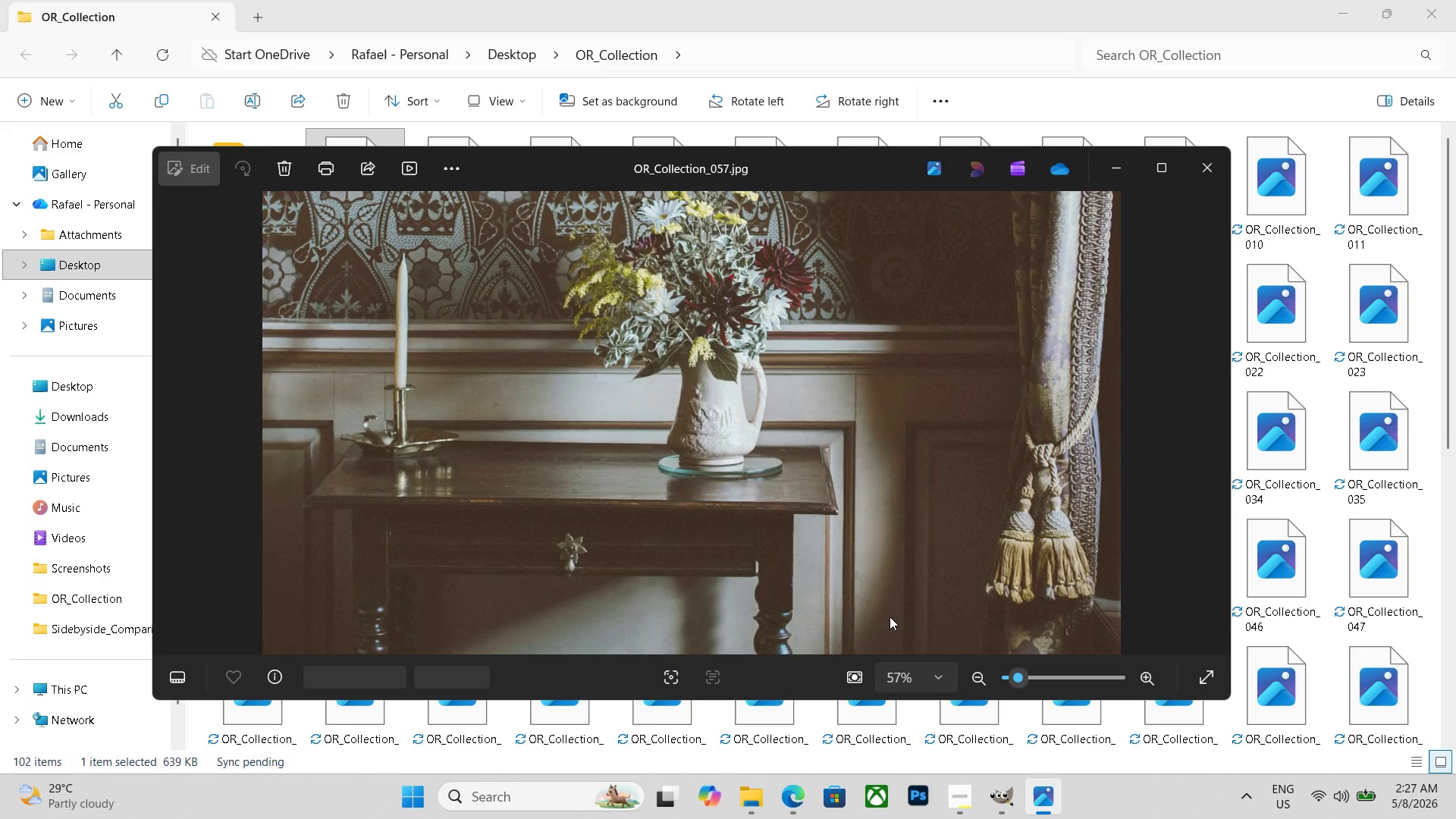 
key(ArrowLeft)
 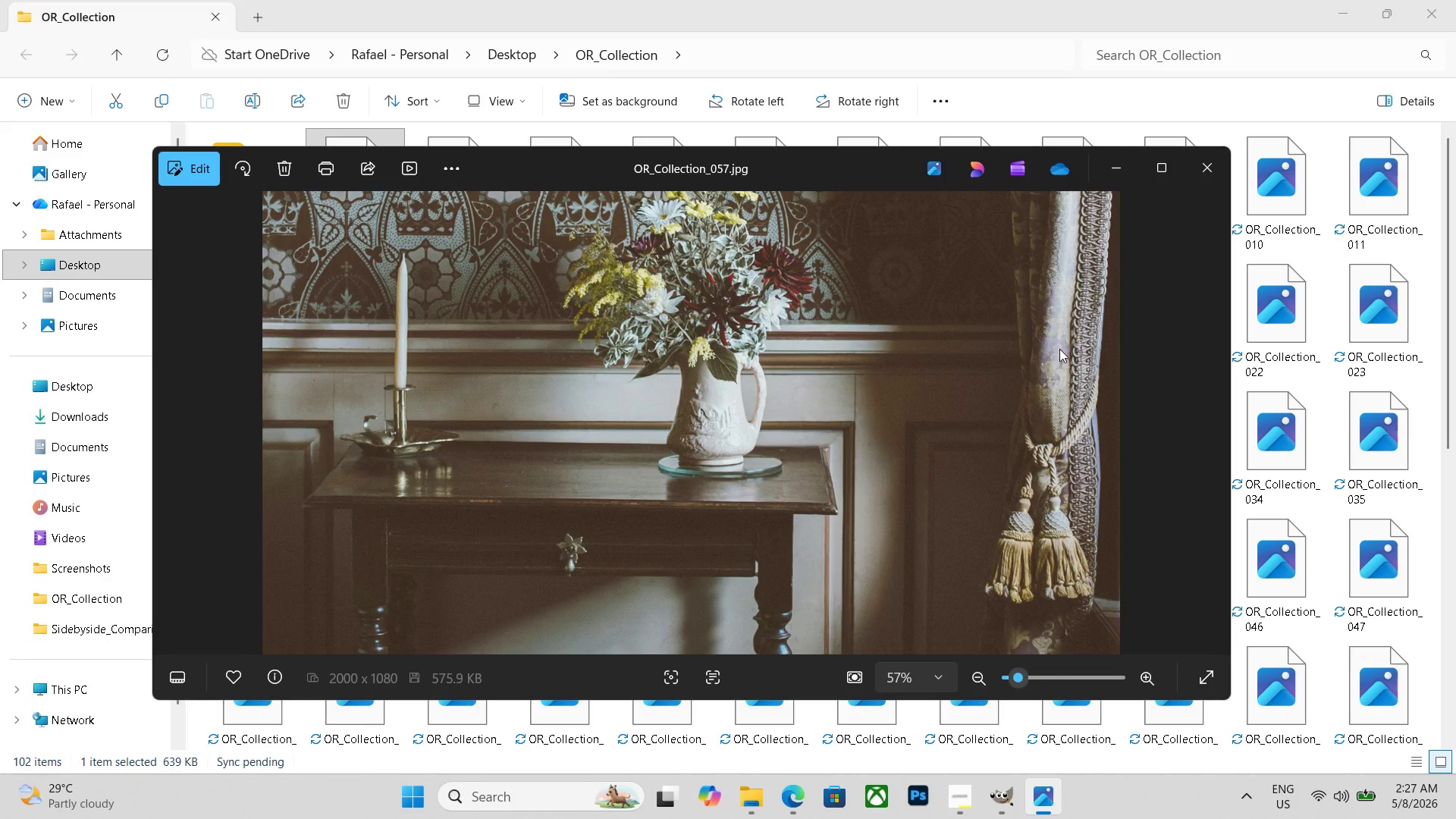 
left_click([1217, 173])
 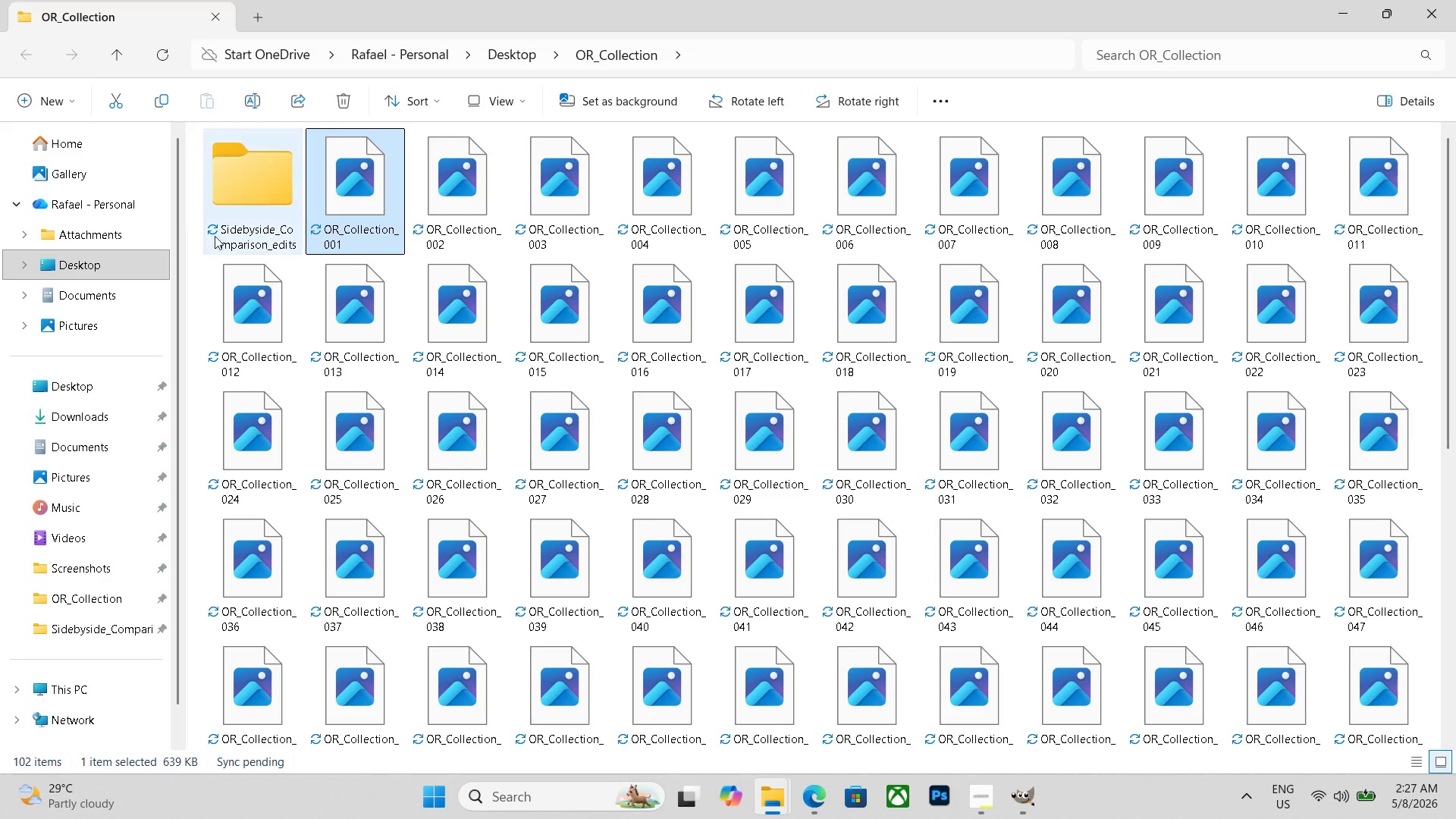 
double_click([239, 236])
 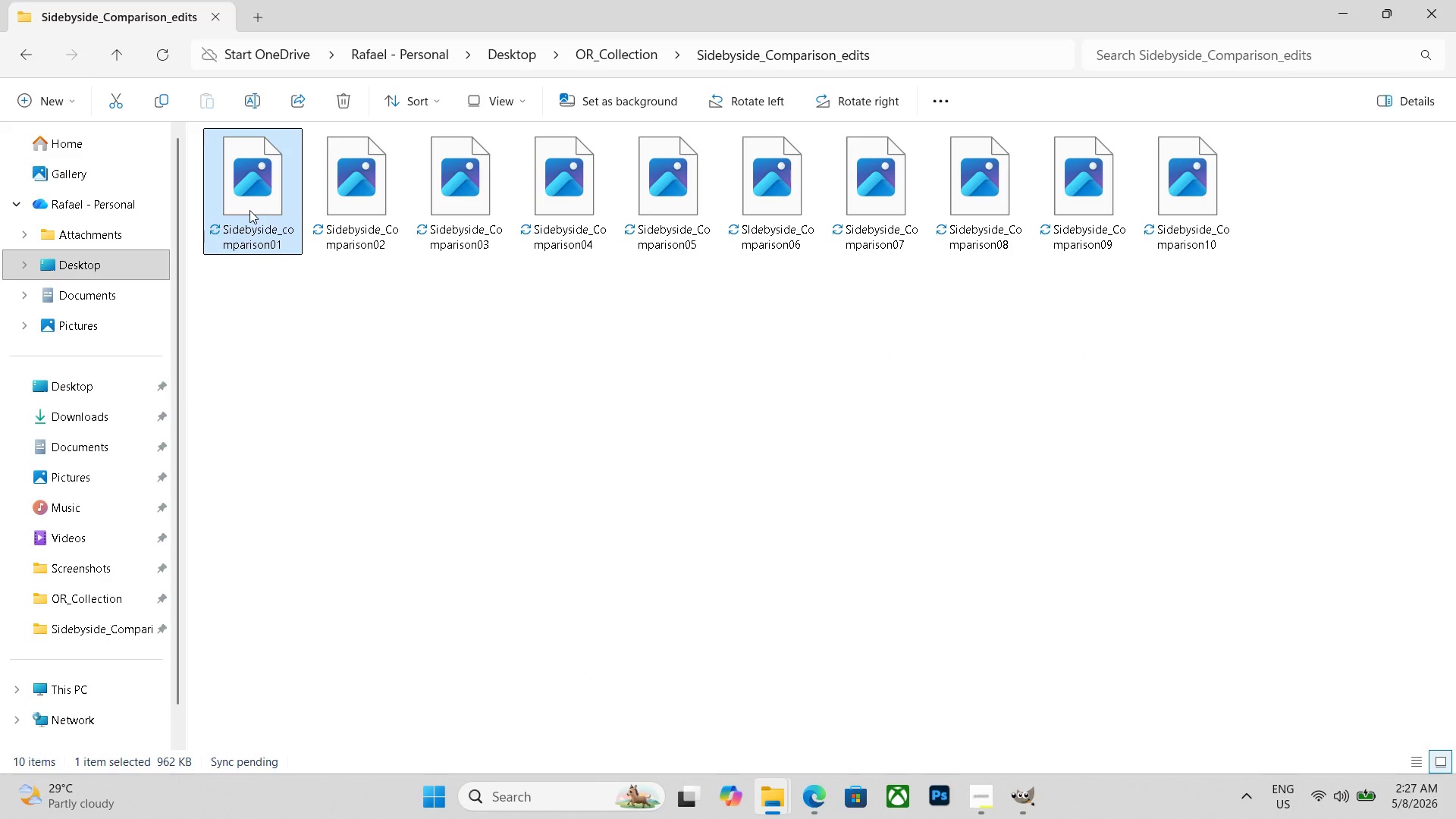 
double_click([249, 210])
 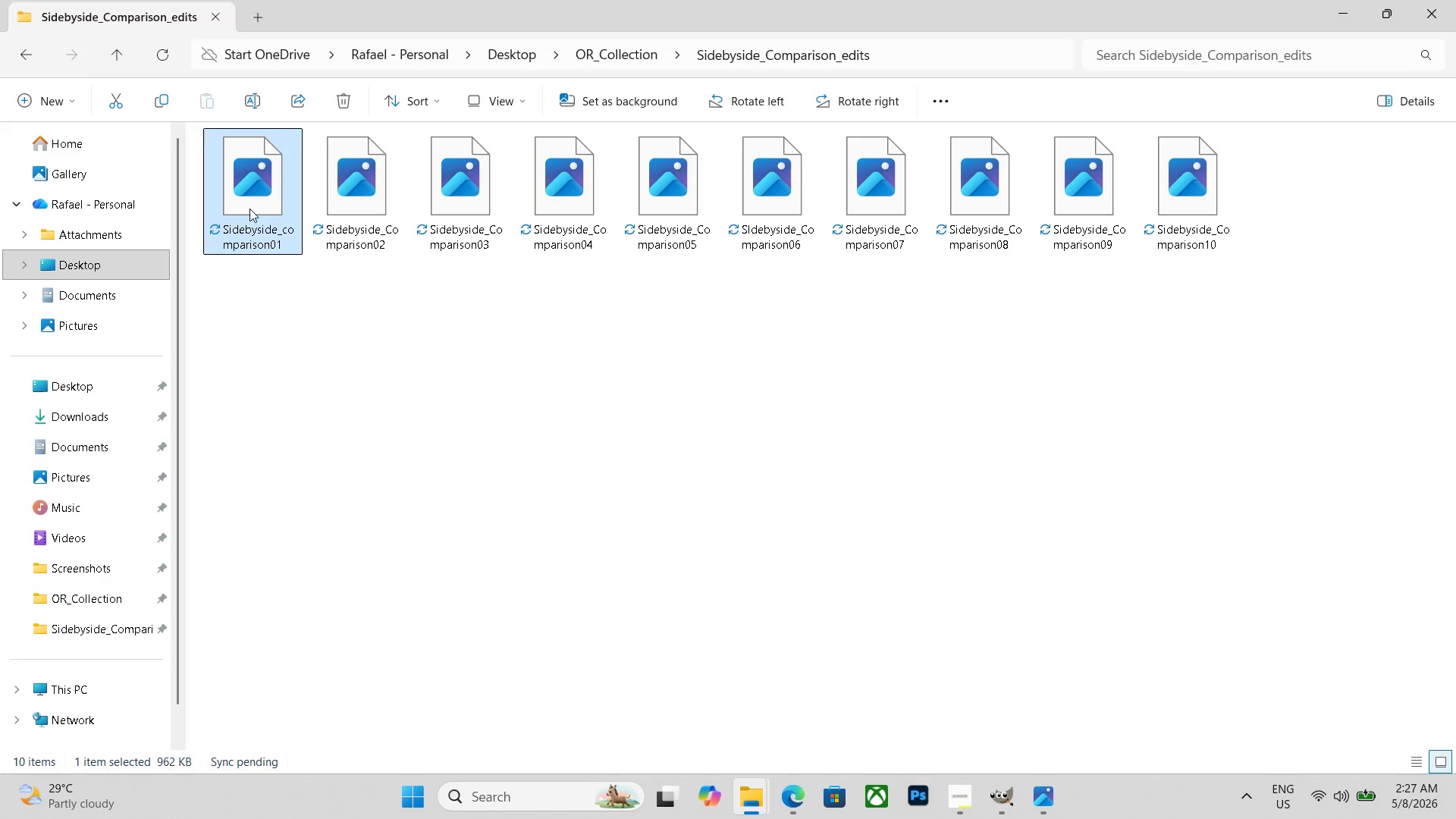 
triple_click([249, 210])
 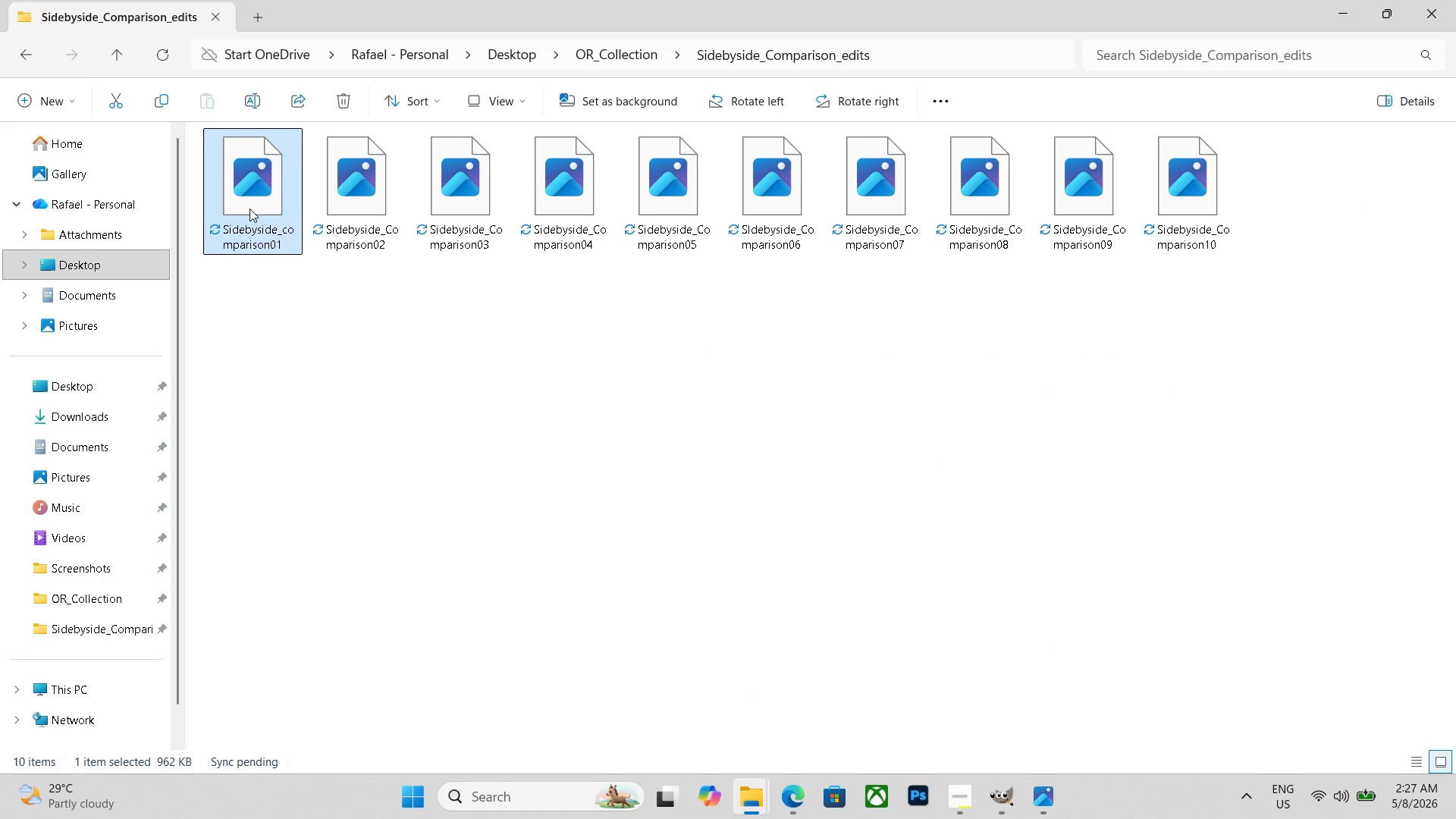 
double_click([276, 199])
 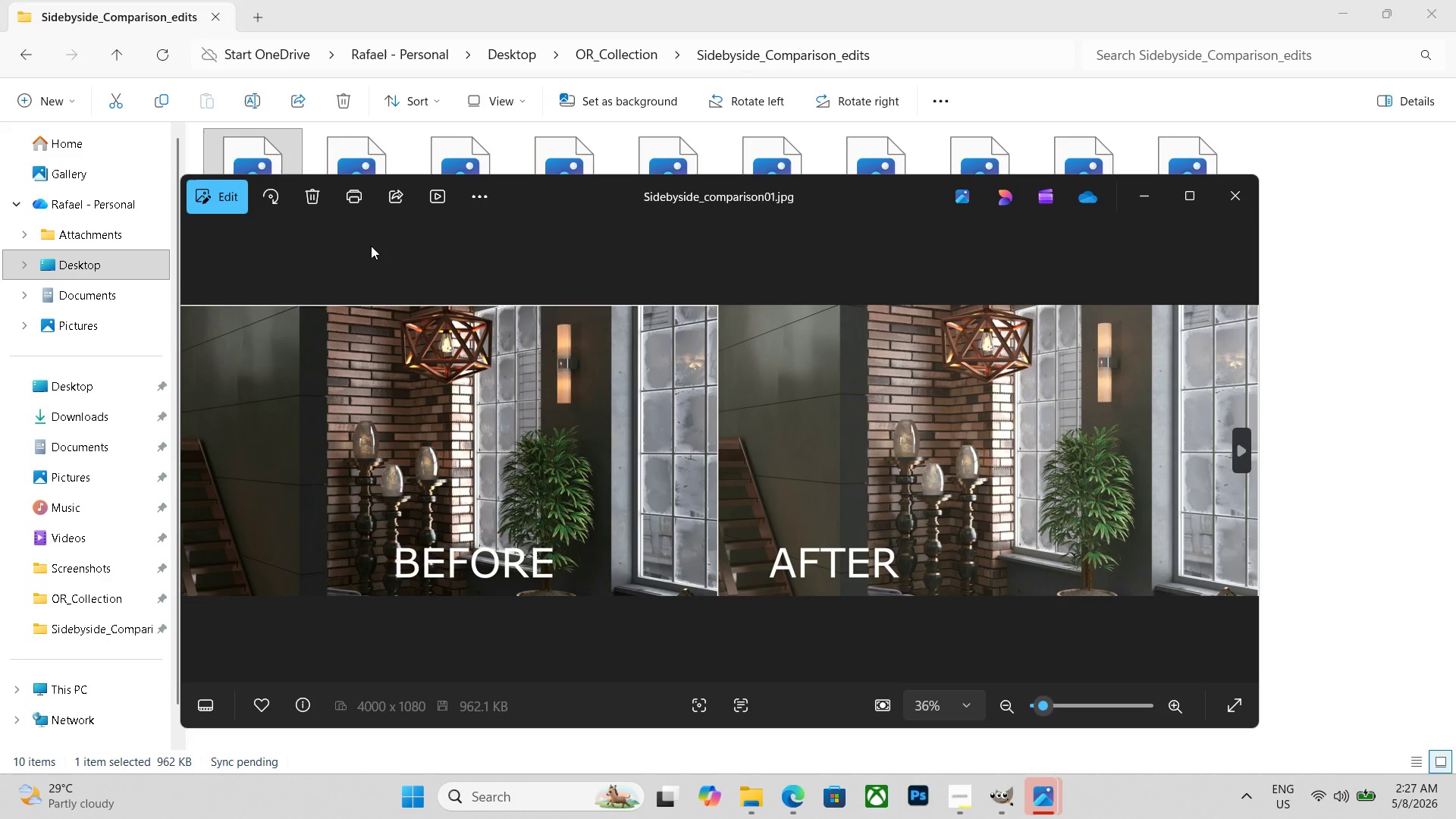 
key(ArrowRight)
 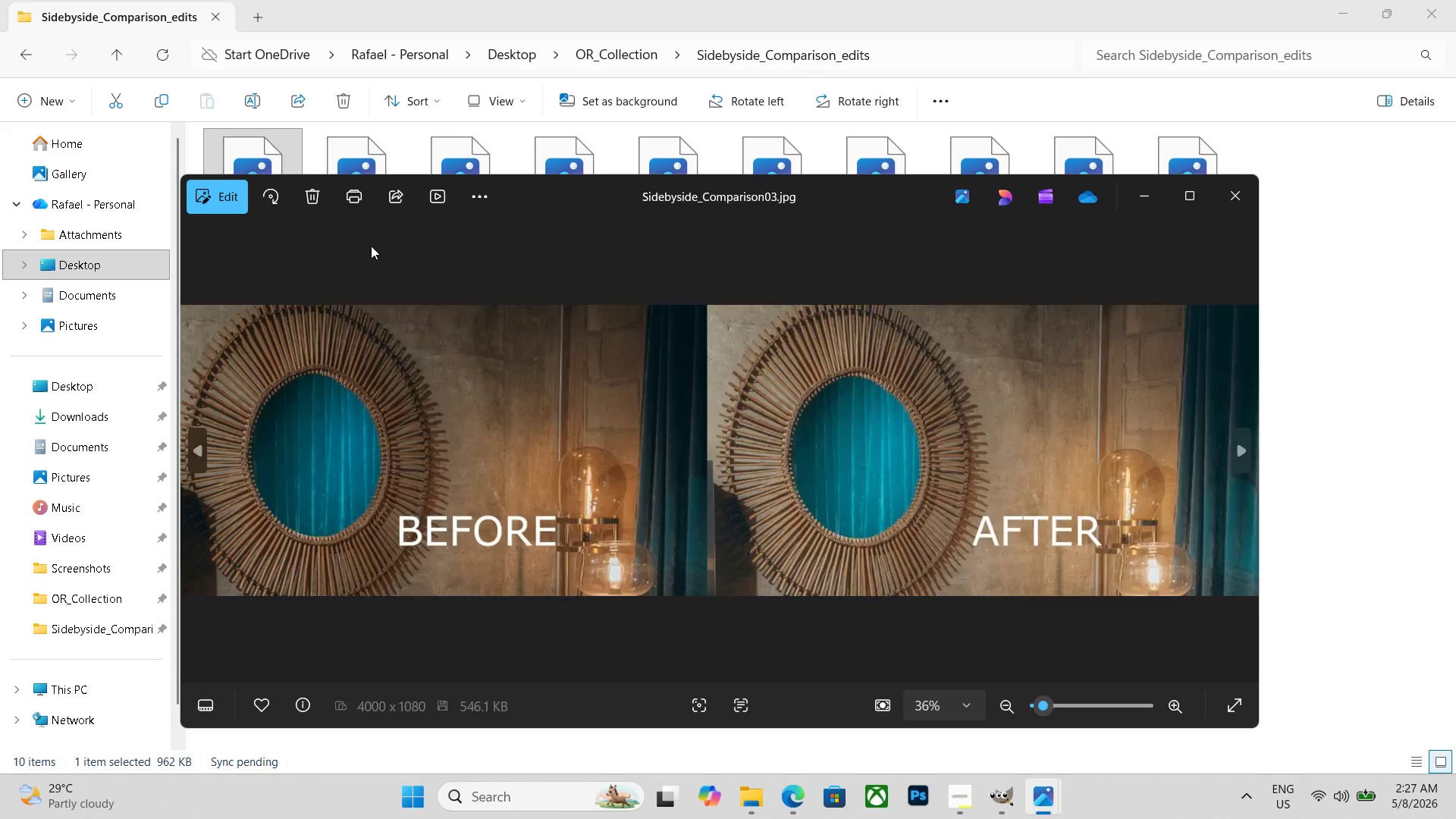 
key(ArrowRight)
 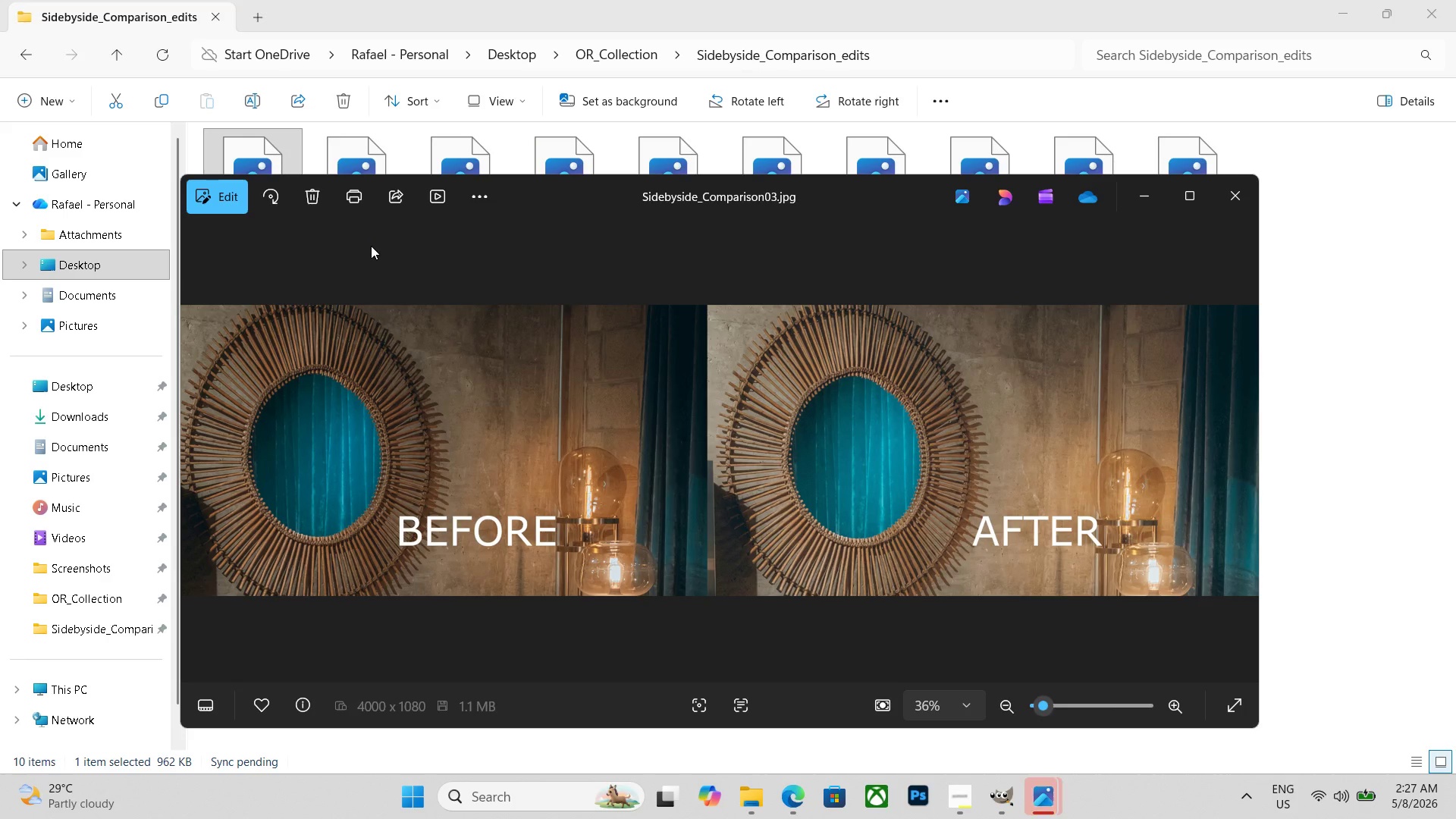 
key(ArrowRight)
 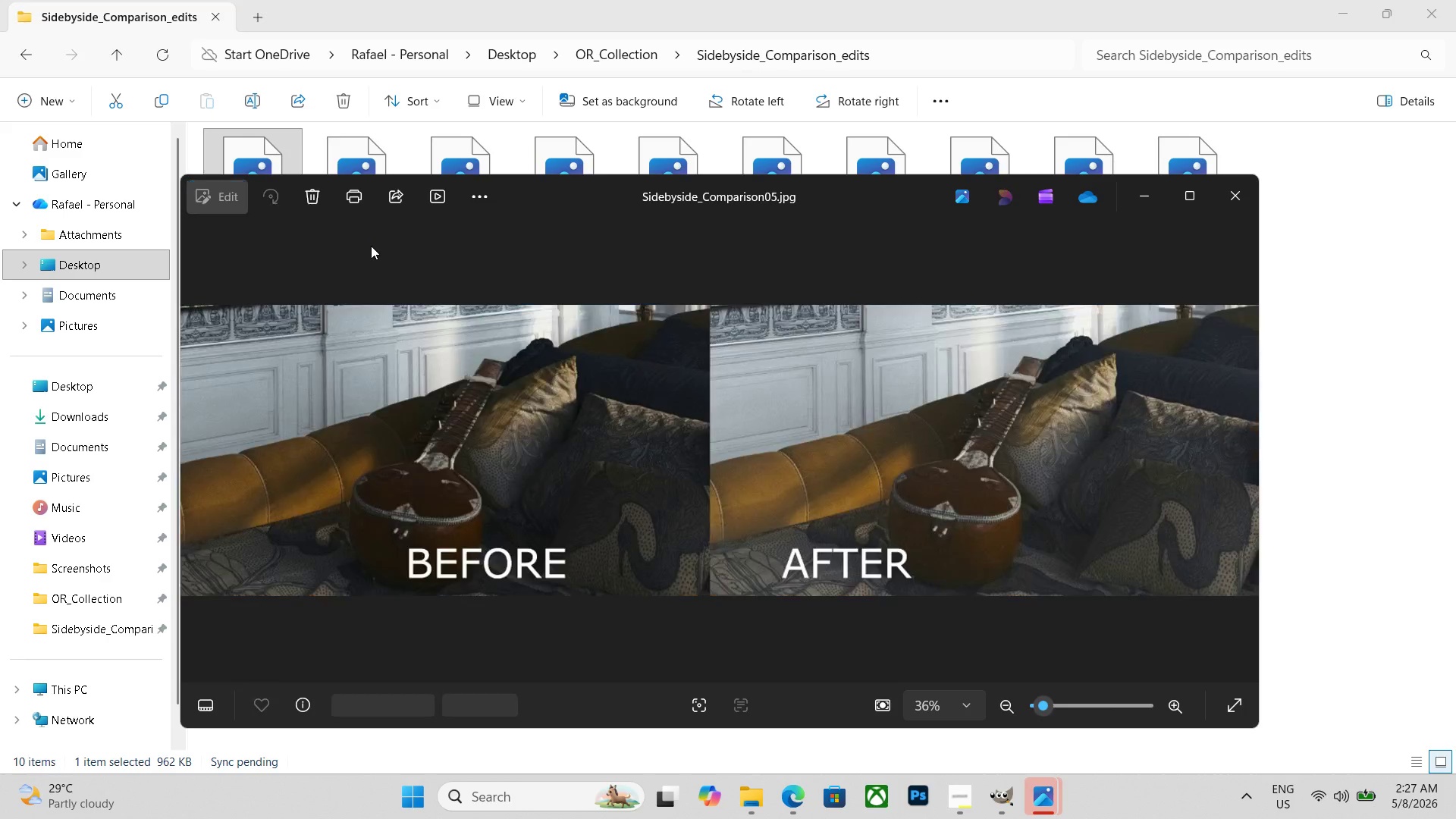 
key(ArrowRight)
 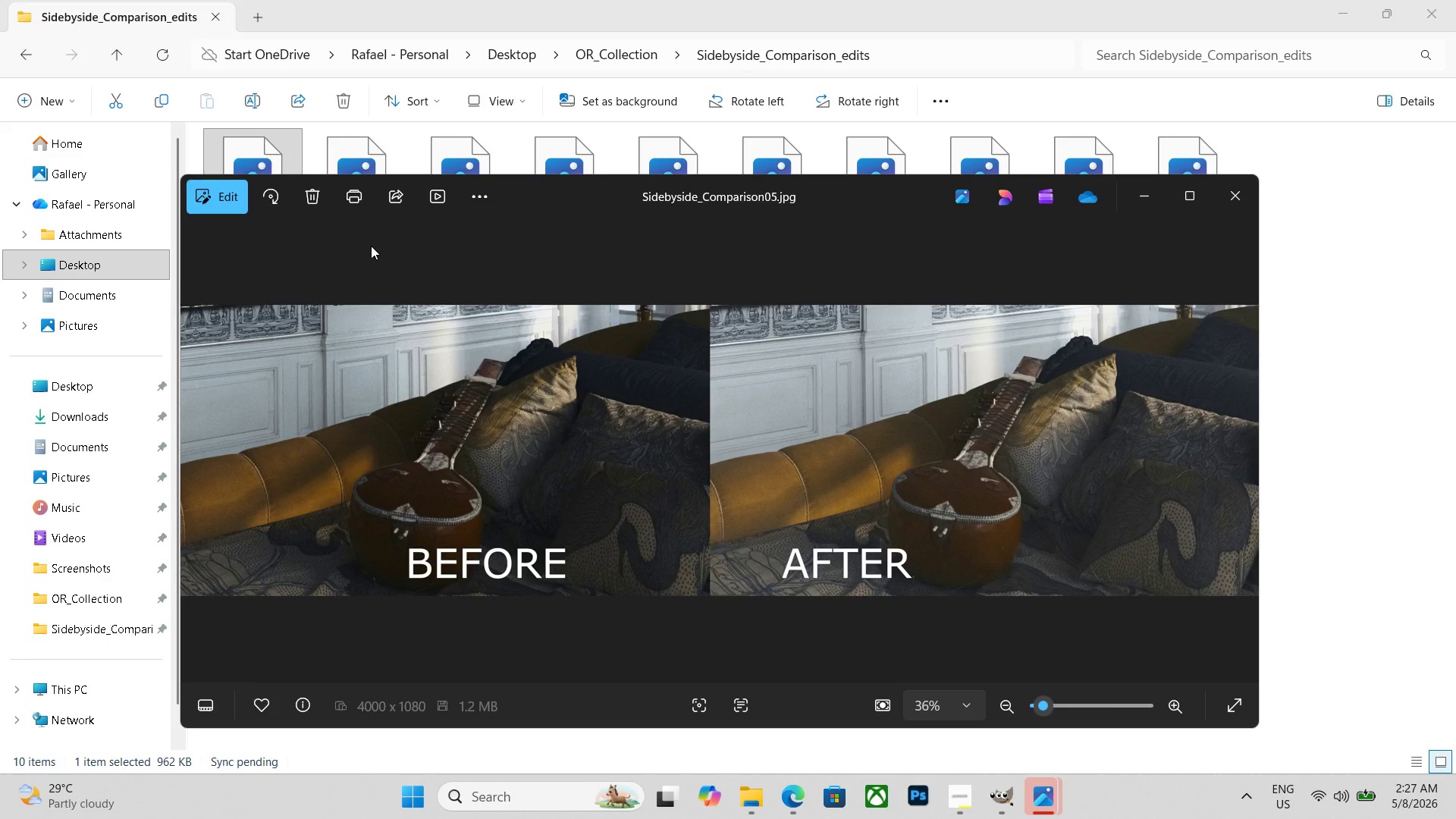 
key(ArrowRight)
 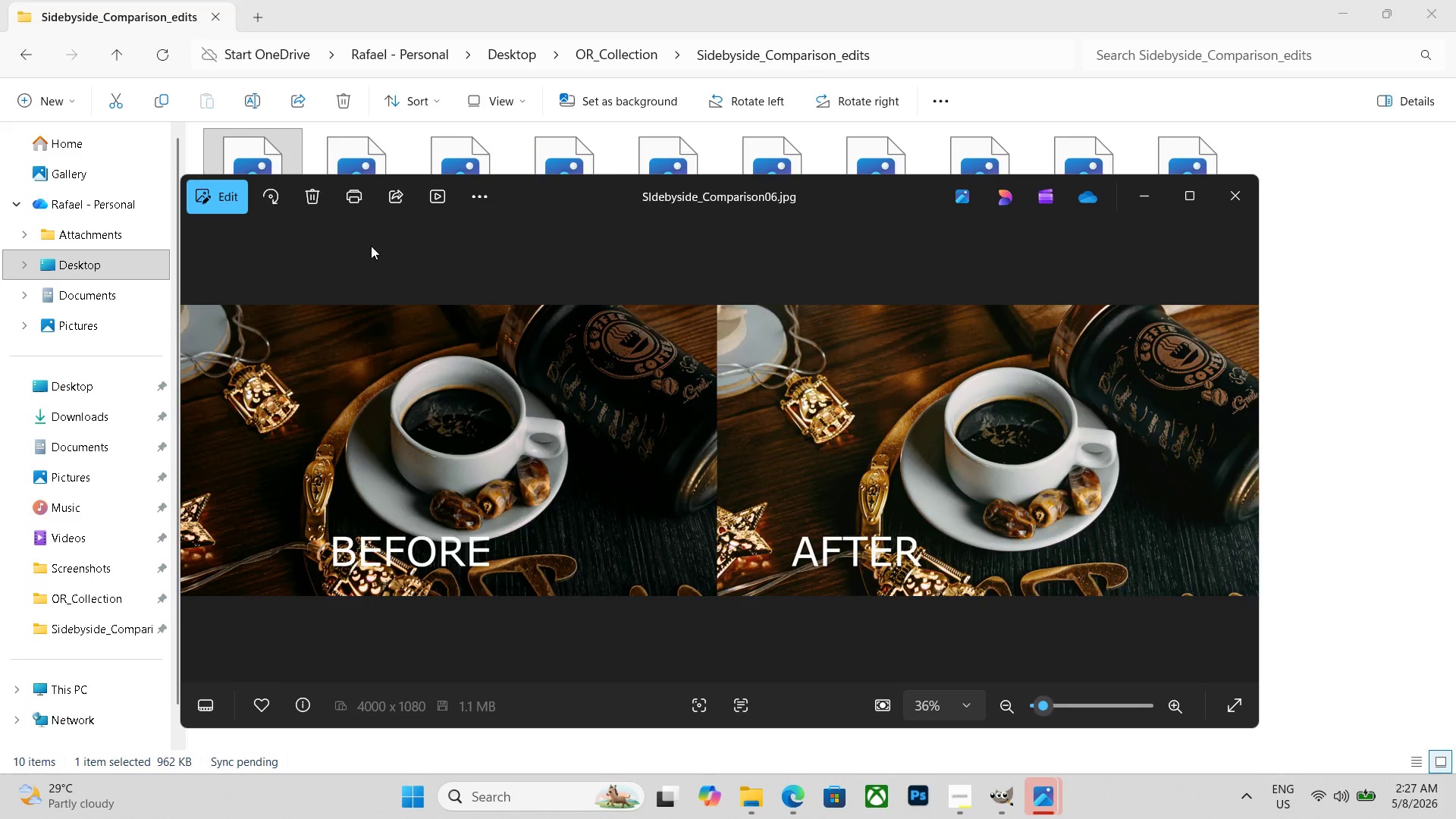 
key(ArrowRight)
 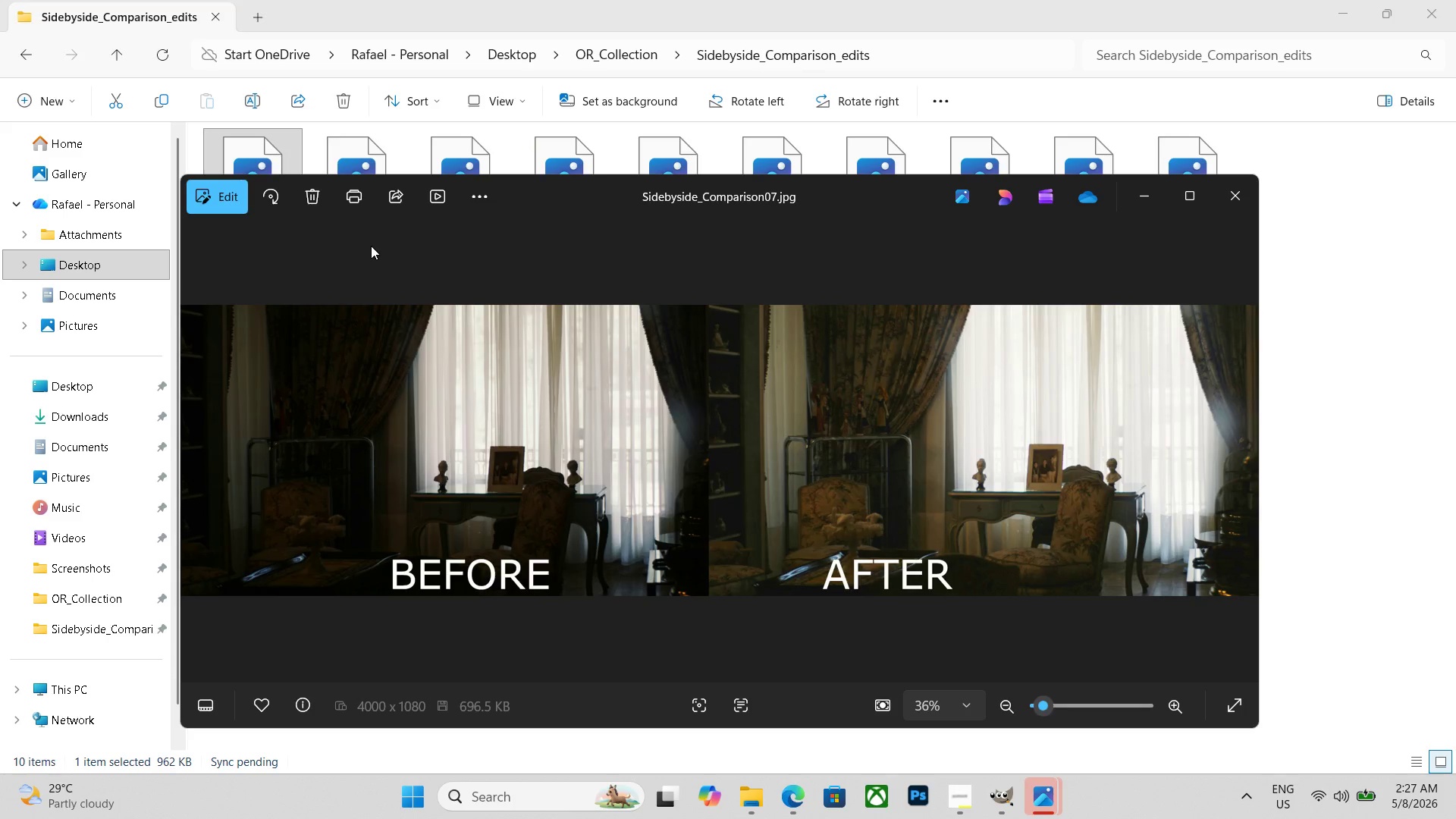 
key(ArrowRight)
 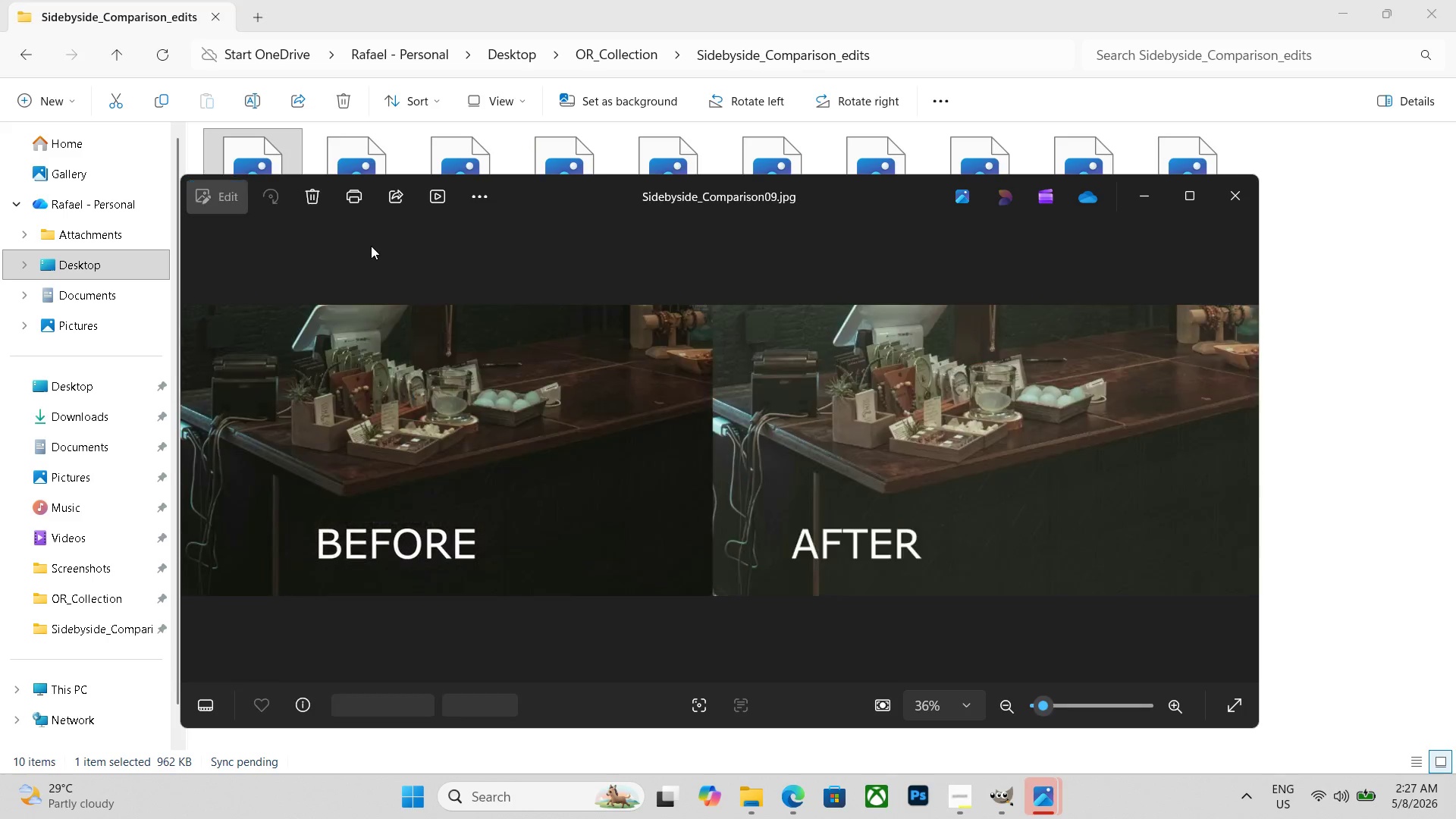 
key(ArrowRight)
 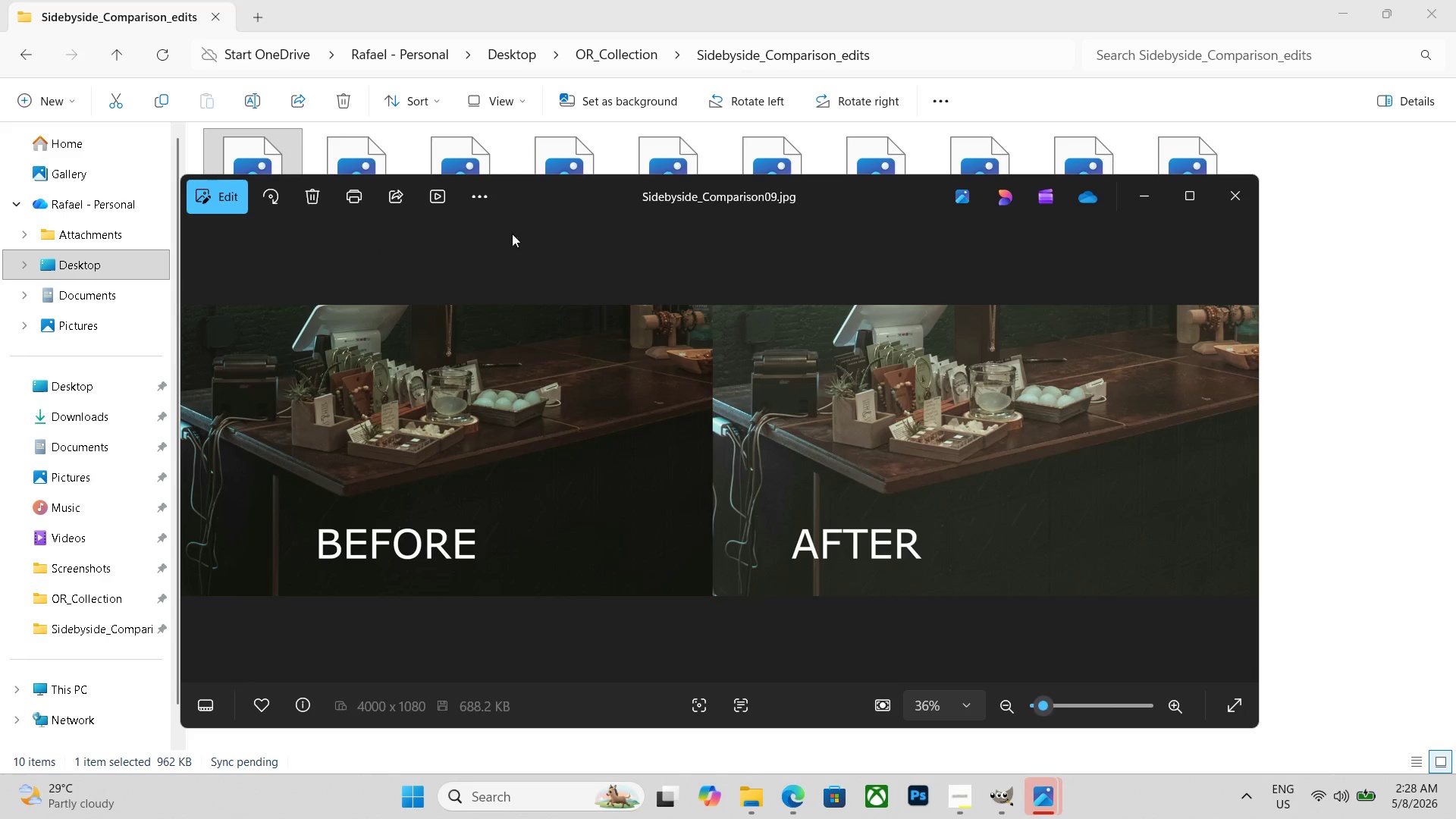 
wait(22.12)
 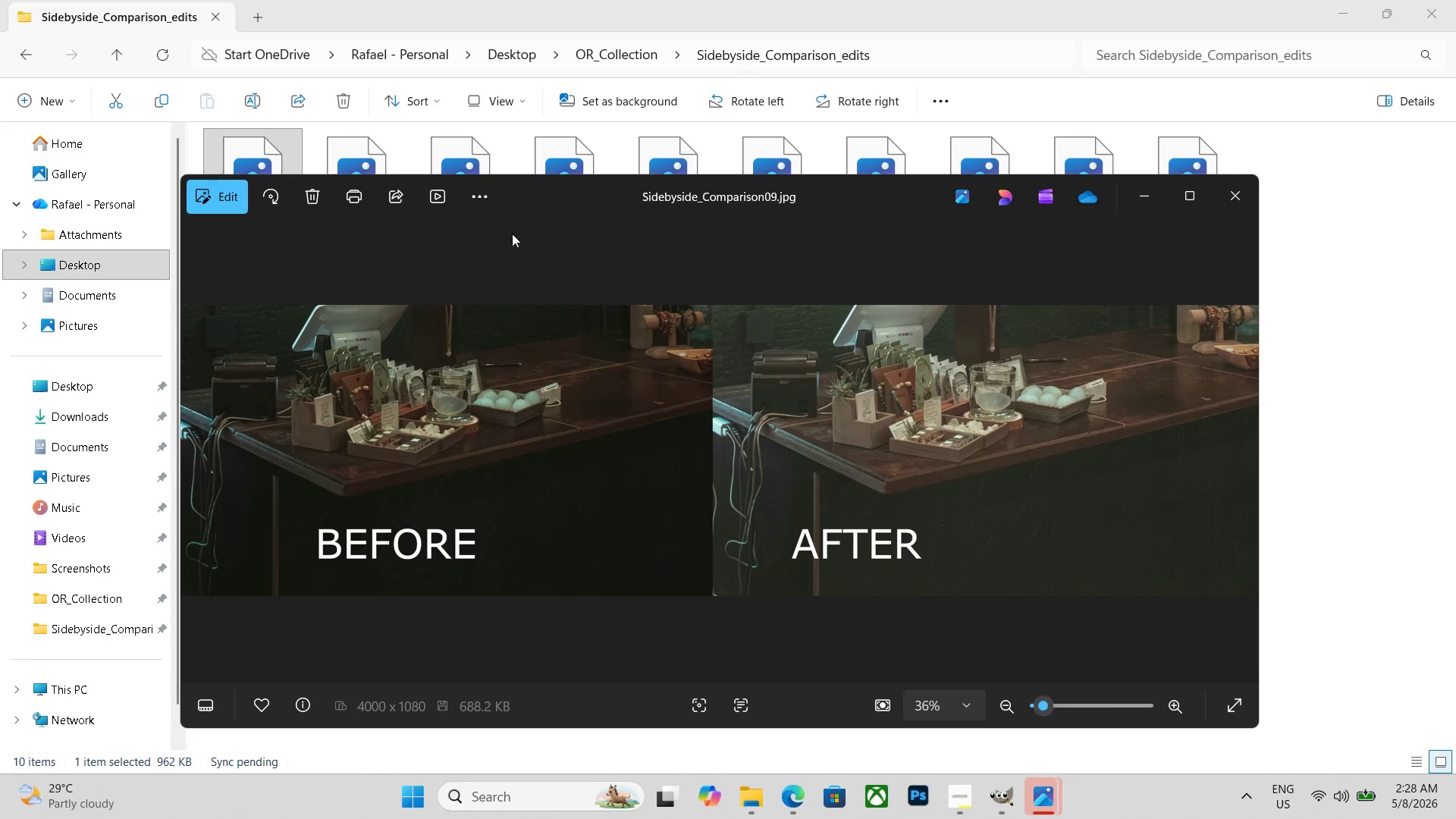 
left_click([972, 795])